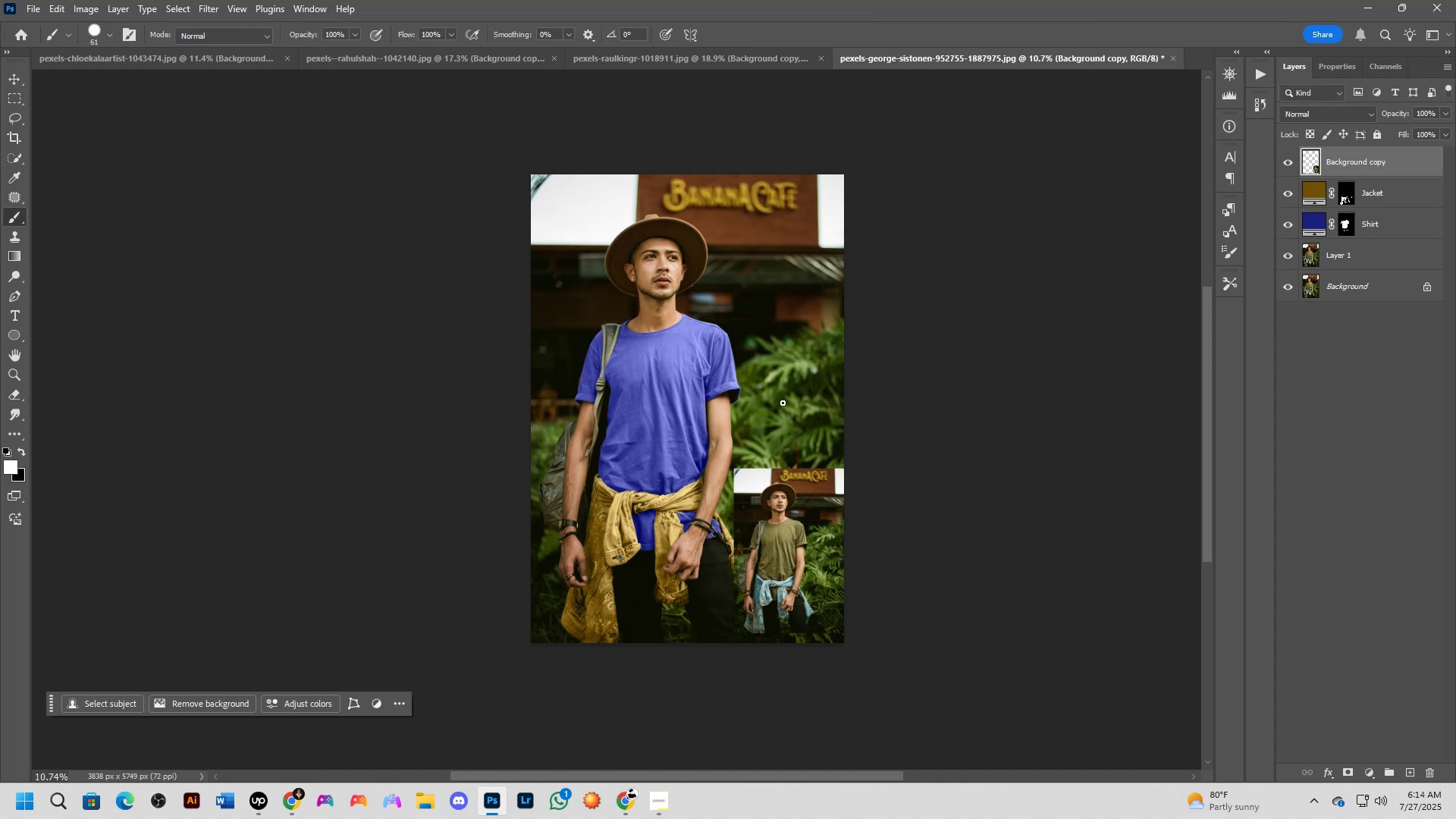 
left_click([772, 542])
 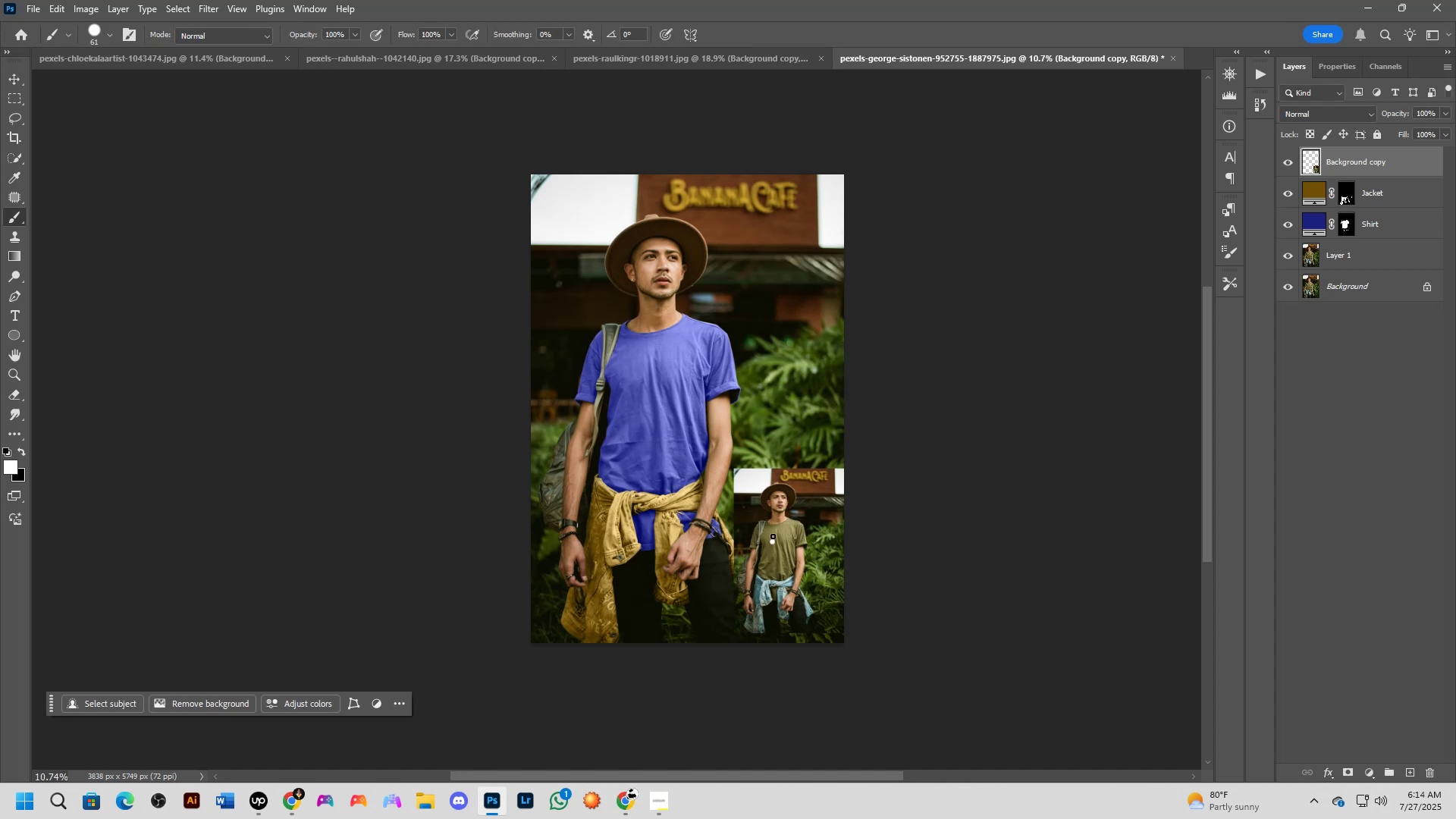 
key(Control+T)
 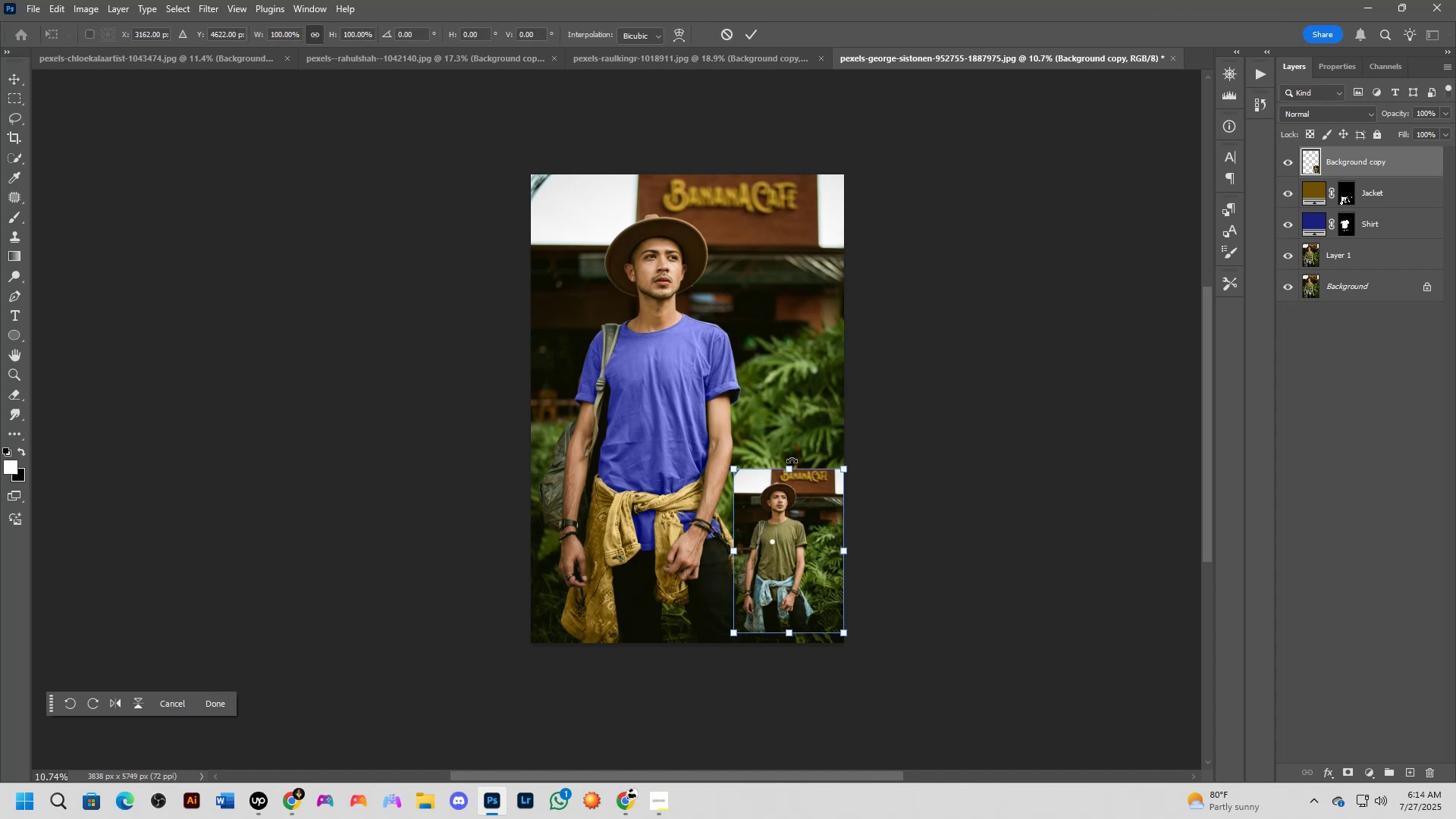 
left_click_drag(start_coordinate=[788, 471], to_coordinate=[788, 455])
 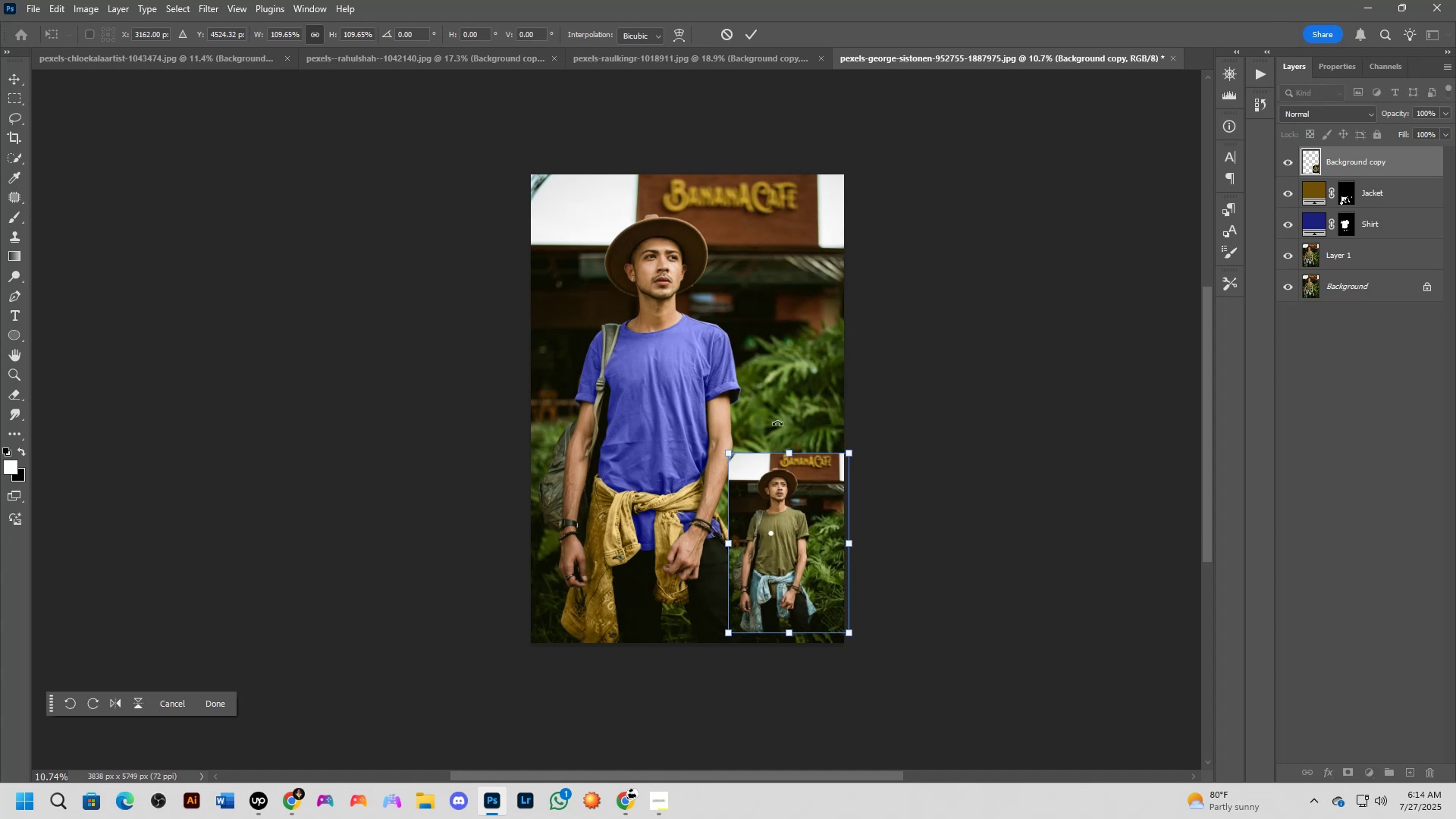 
left_click([777, 415])
 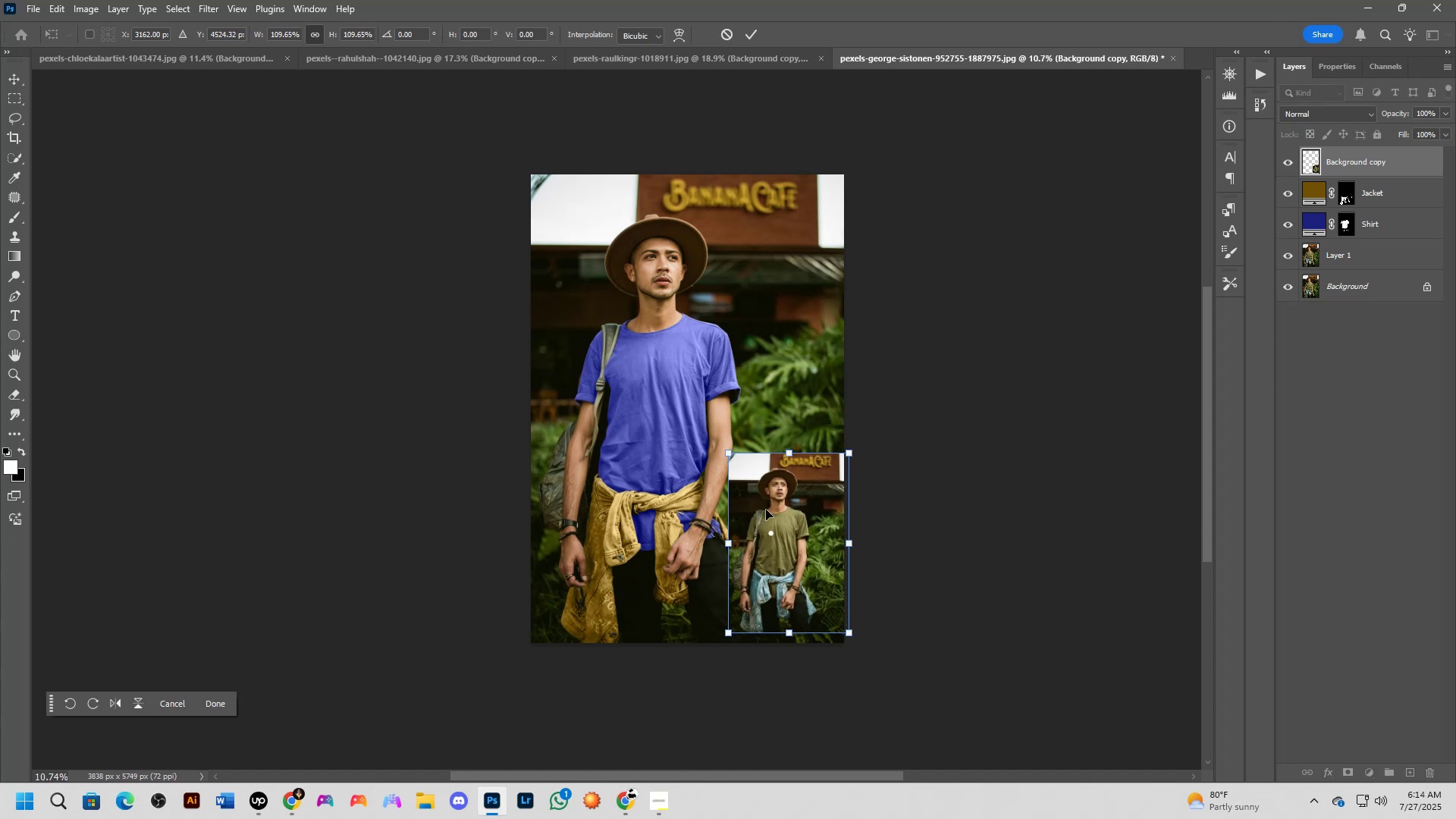 
left_click_drag(start_coordinate=[766, 516], to_coordinate=[768, 524])
 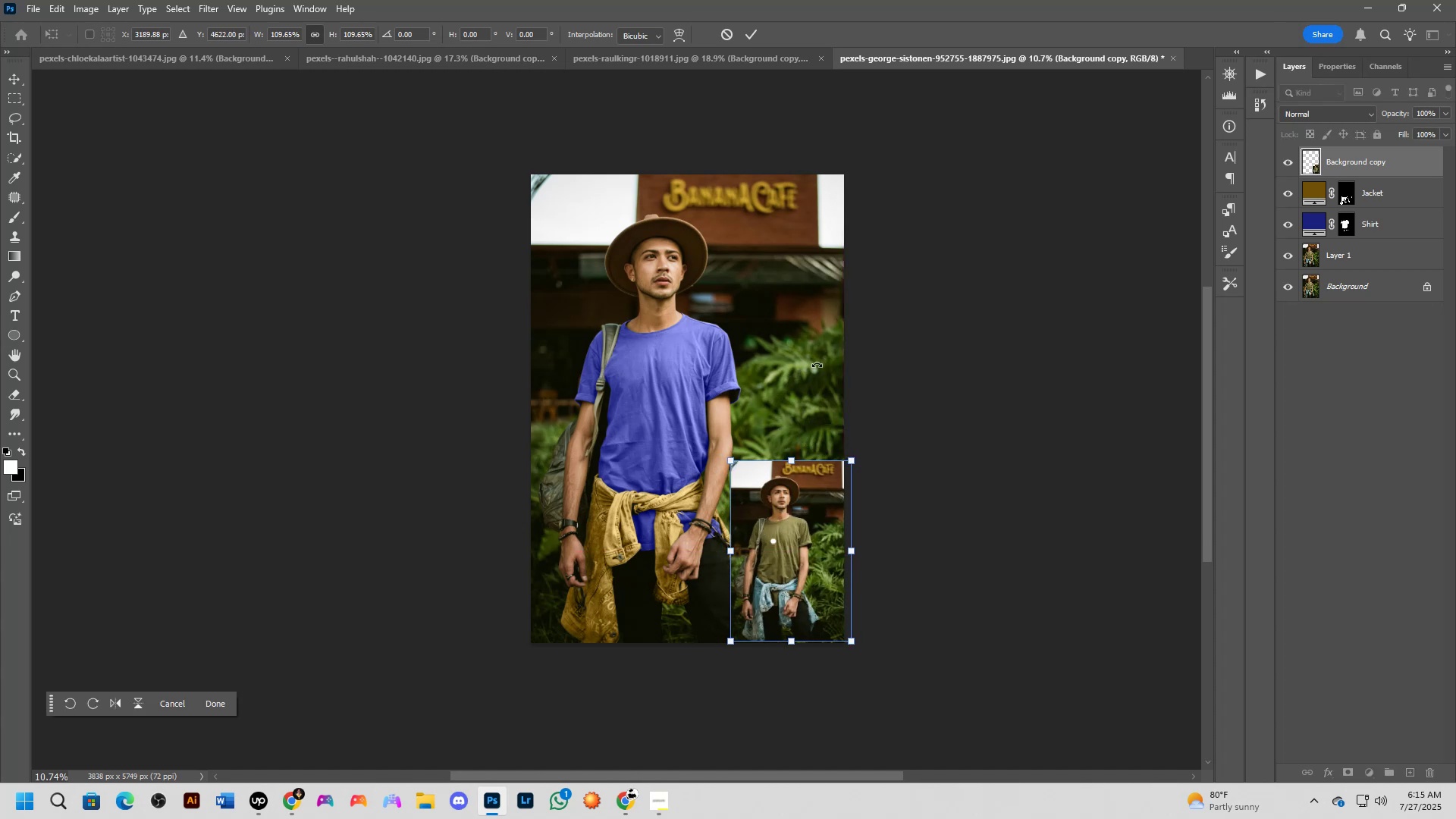 
key(Control+Z)
 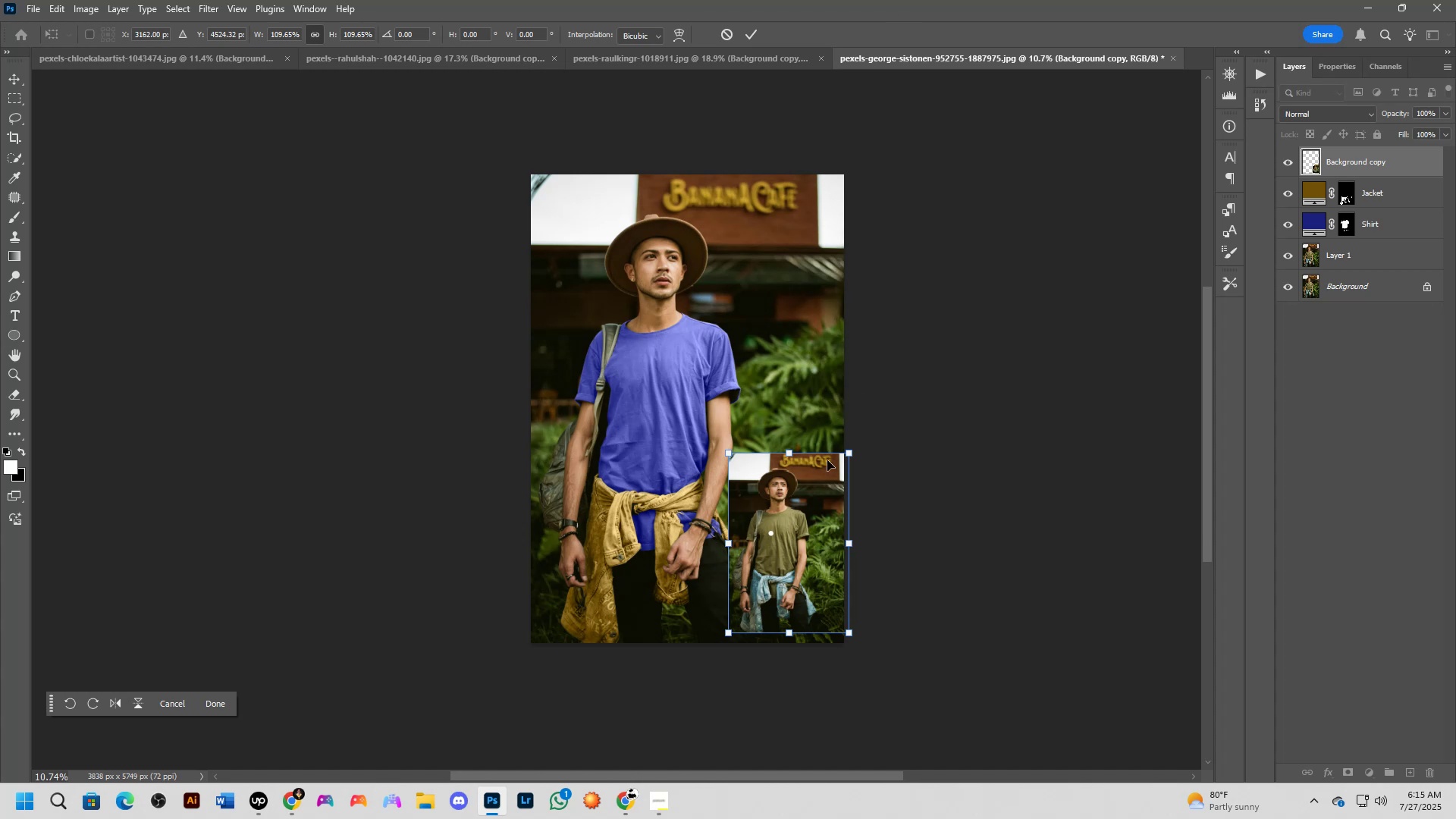 
left_click_drag(start_coordinate=[791, 633], to_coordinate=[791, 645])
 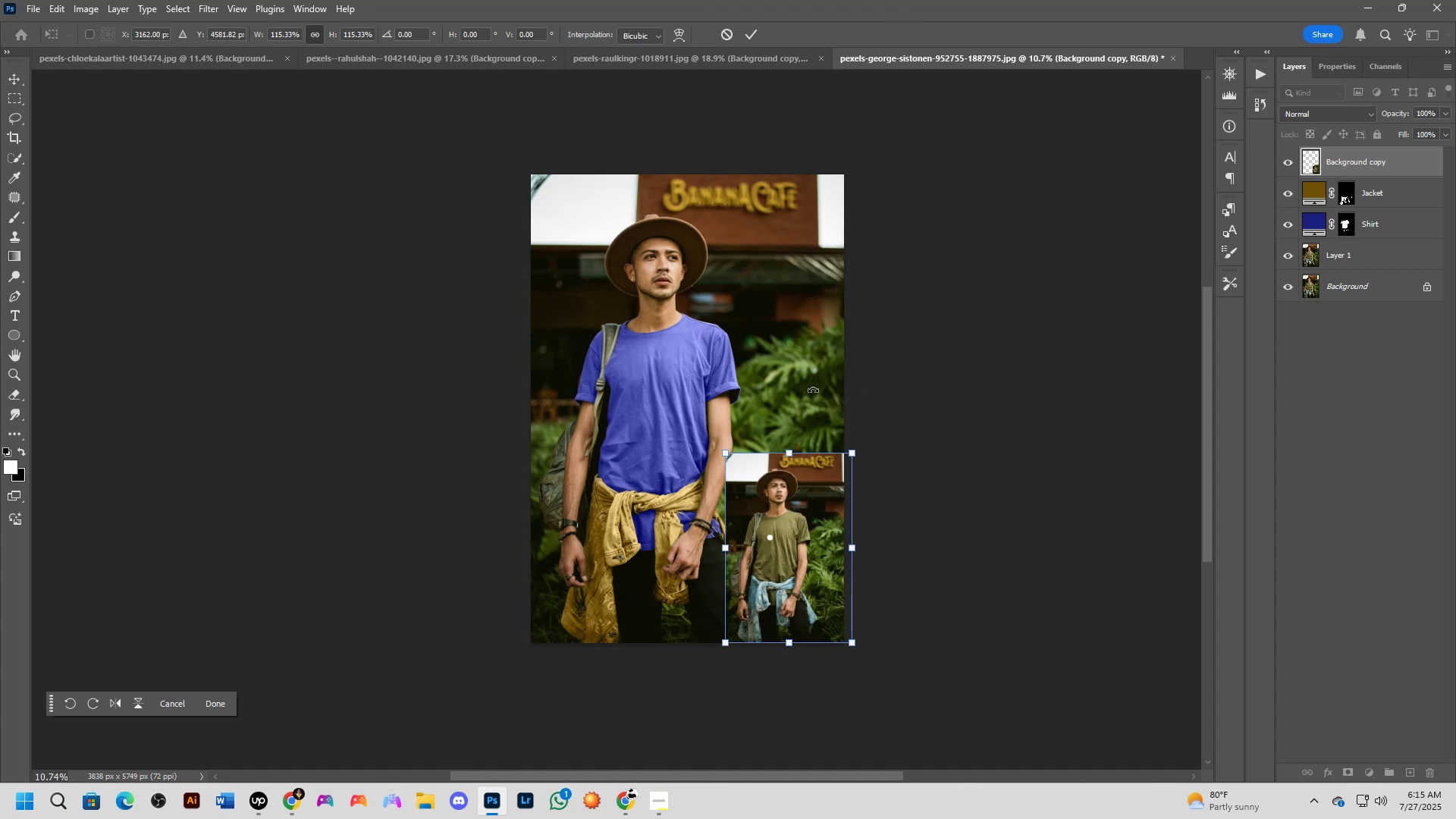 
key(Enter)
 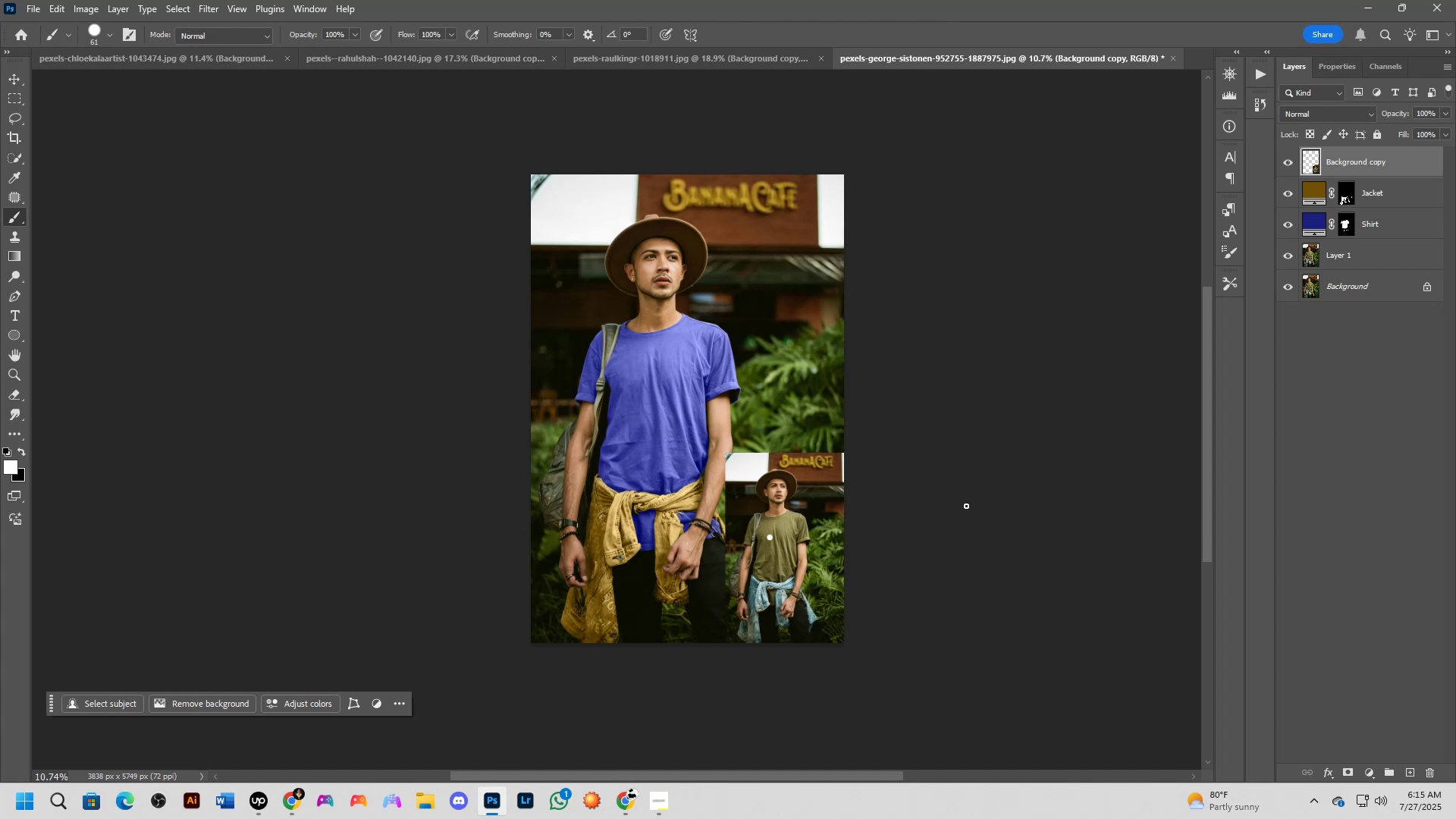 
wait(12.52)
 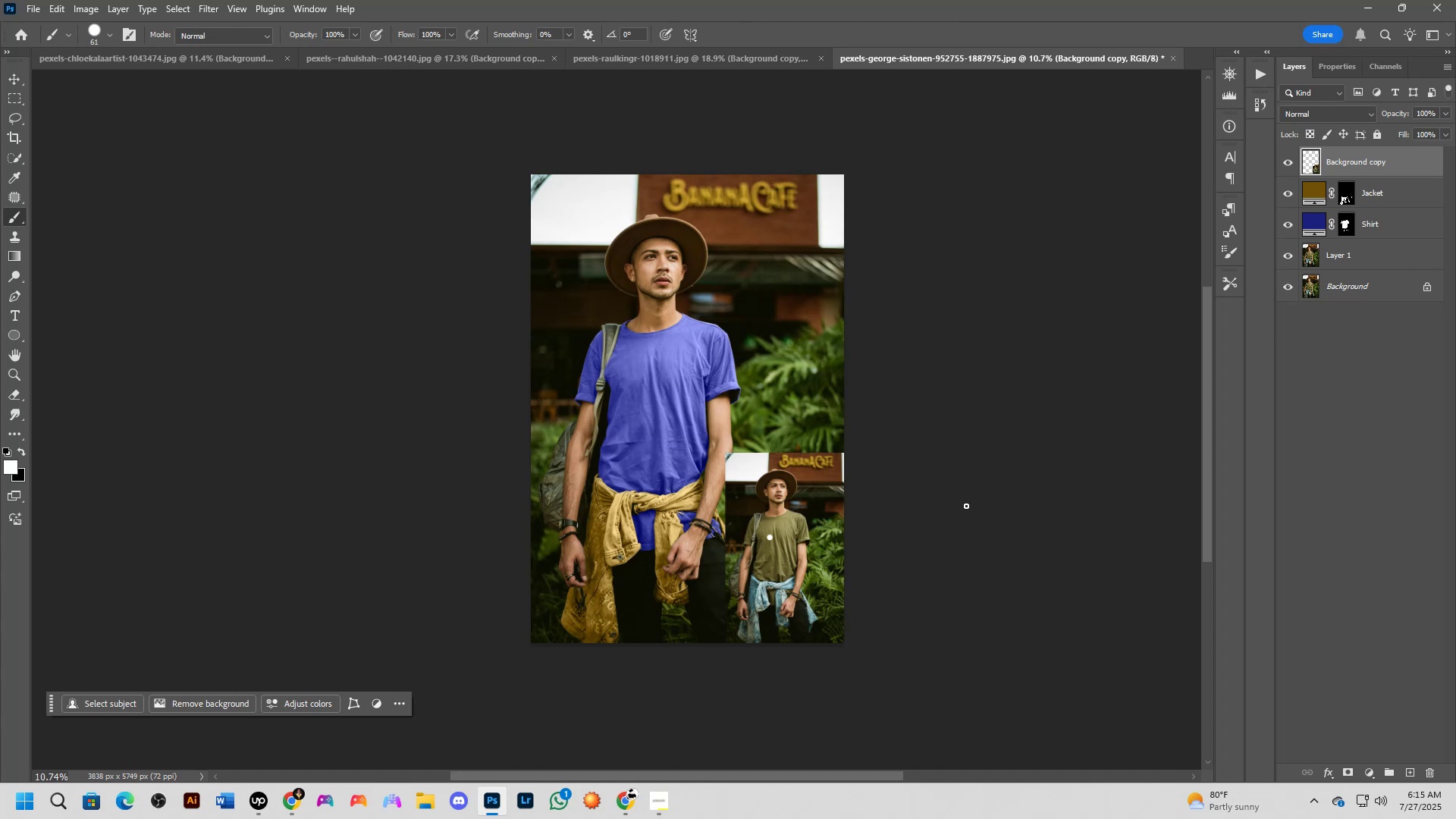 
key(Control+T)
 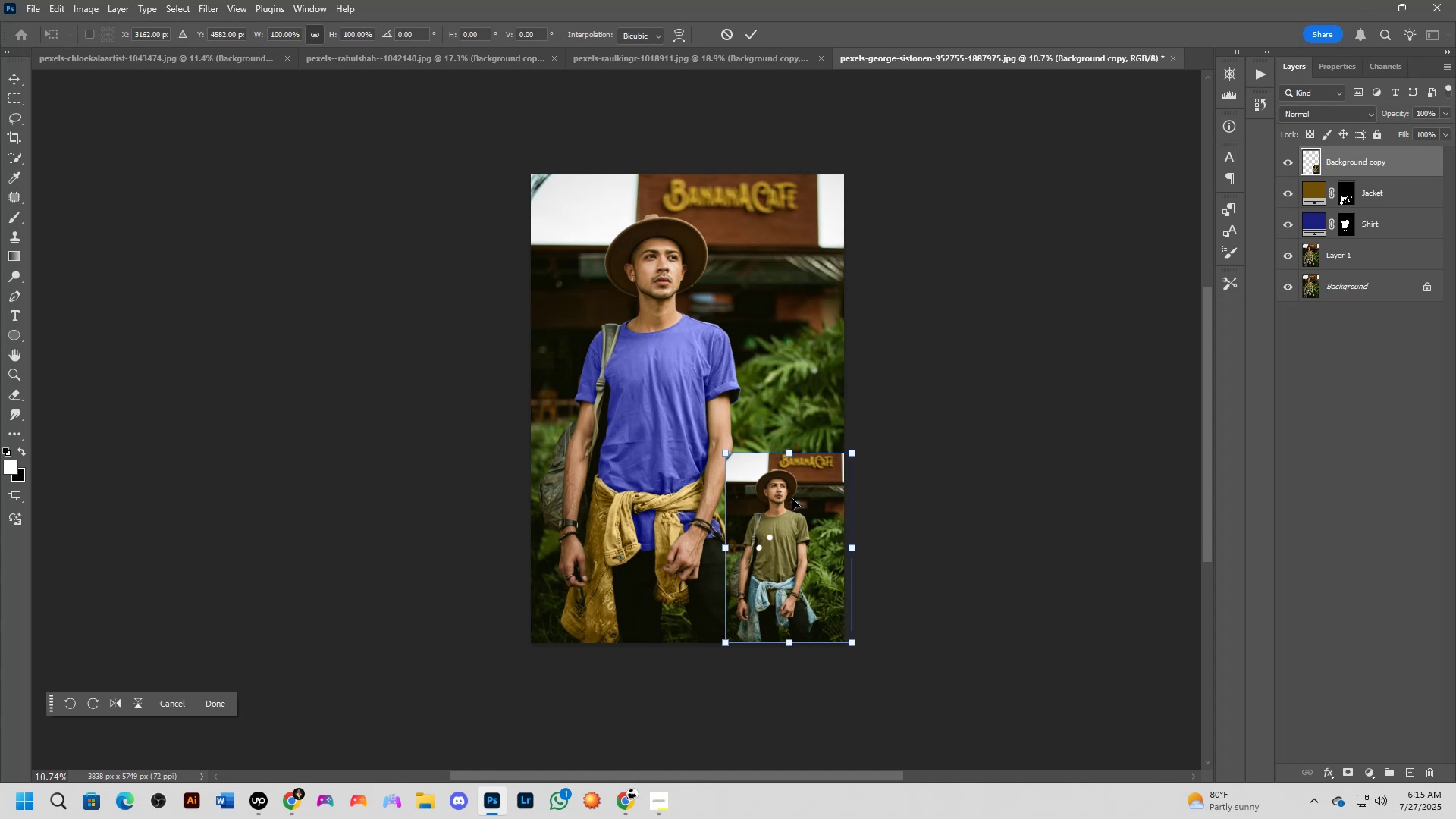 
left_click_drag(start_coordinate=[792, 499], to_coordinate=[797, 471])
 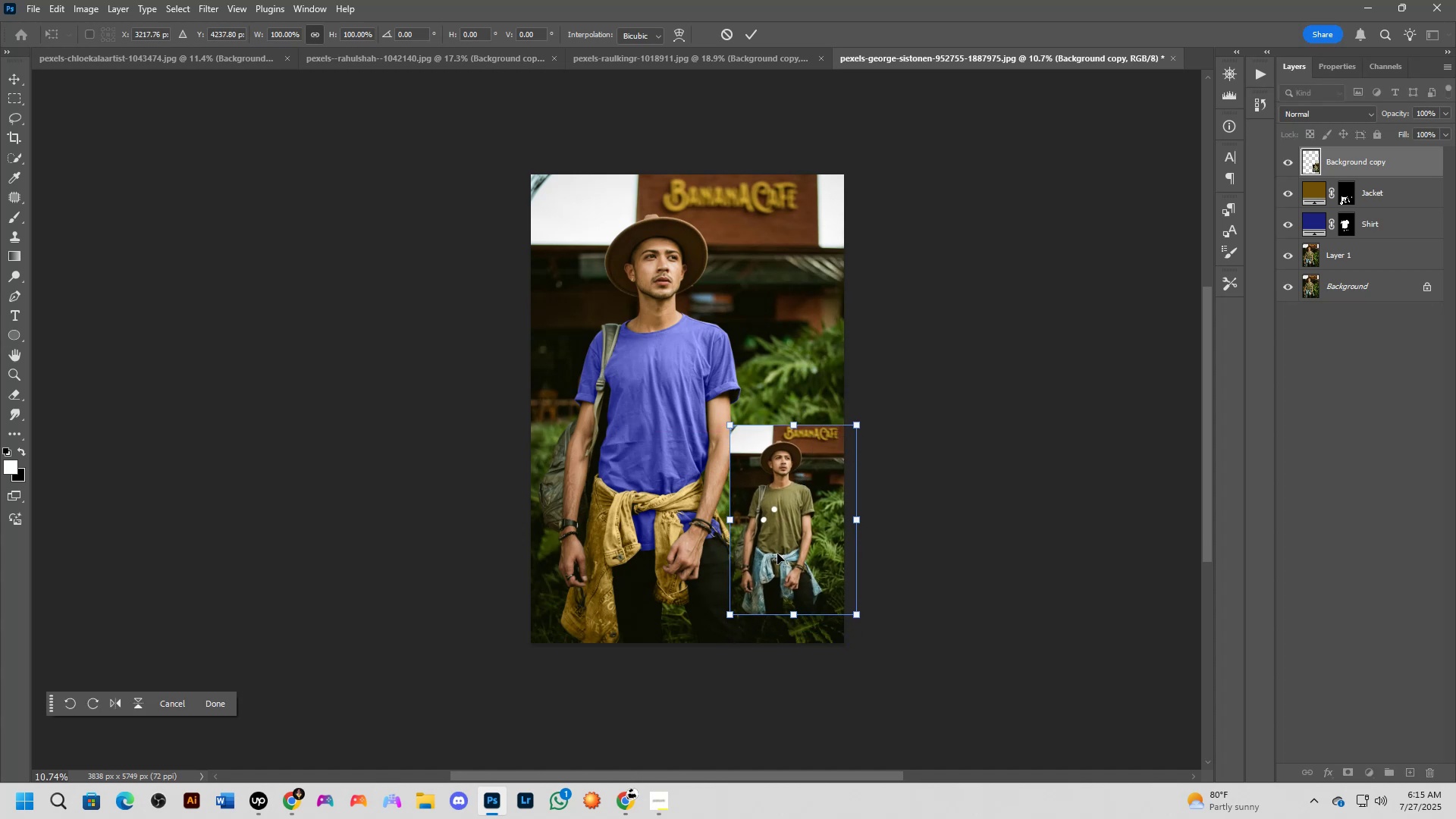 
key(Control+Z)
 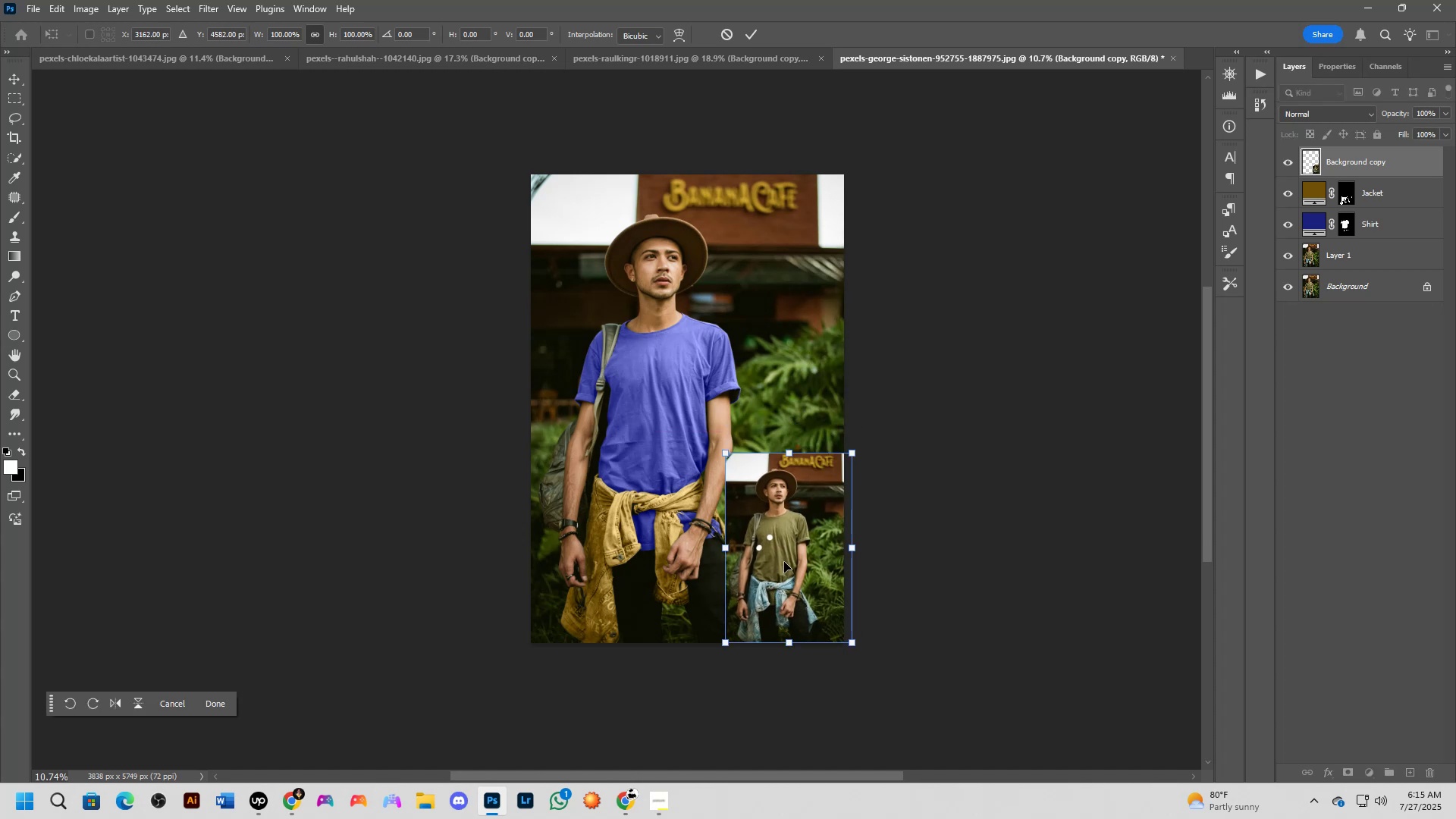 
key(Control+Z)
 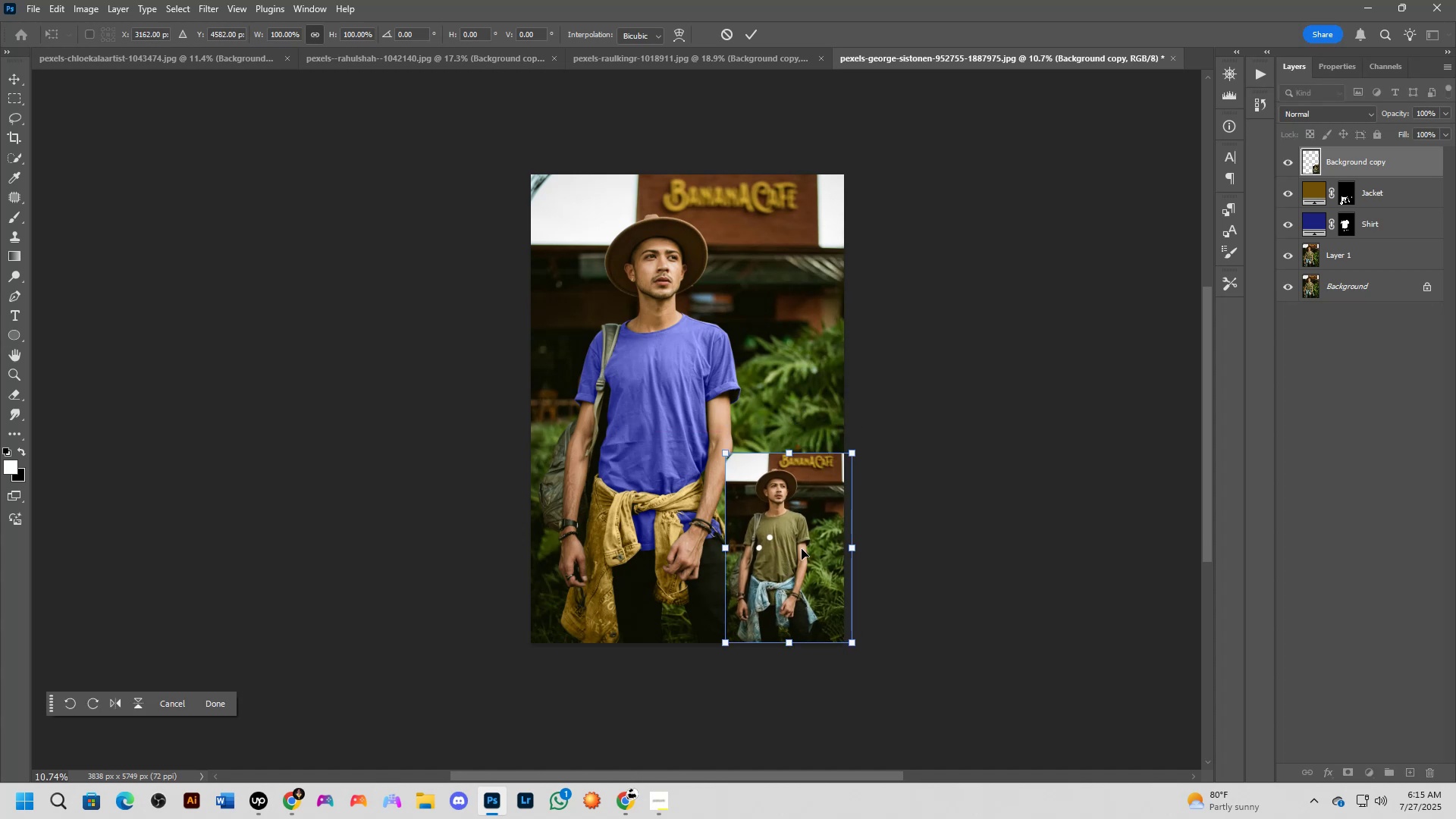 
key(Control+Z)
 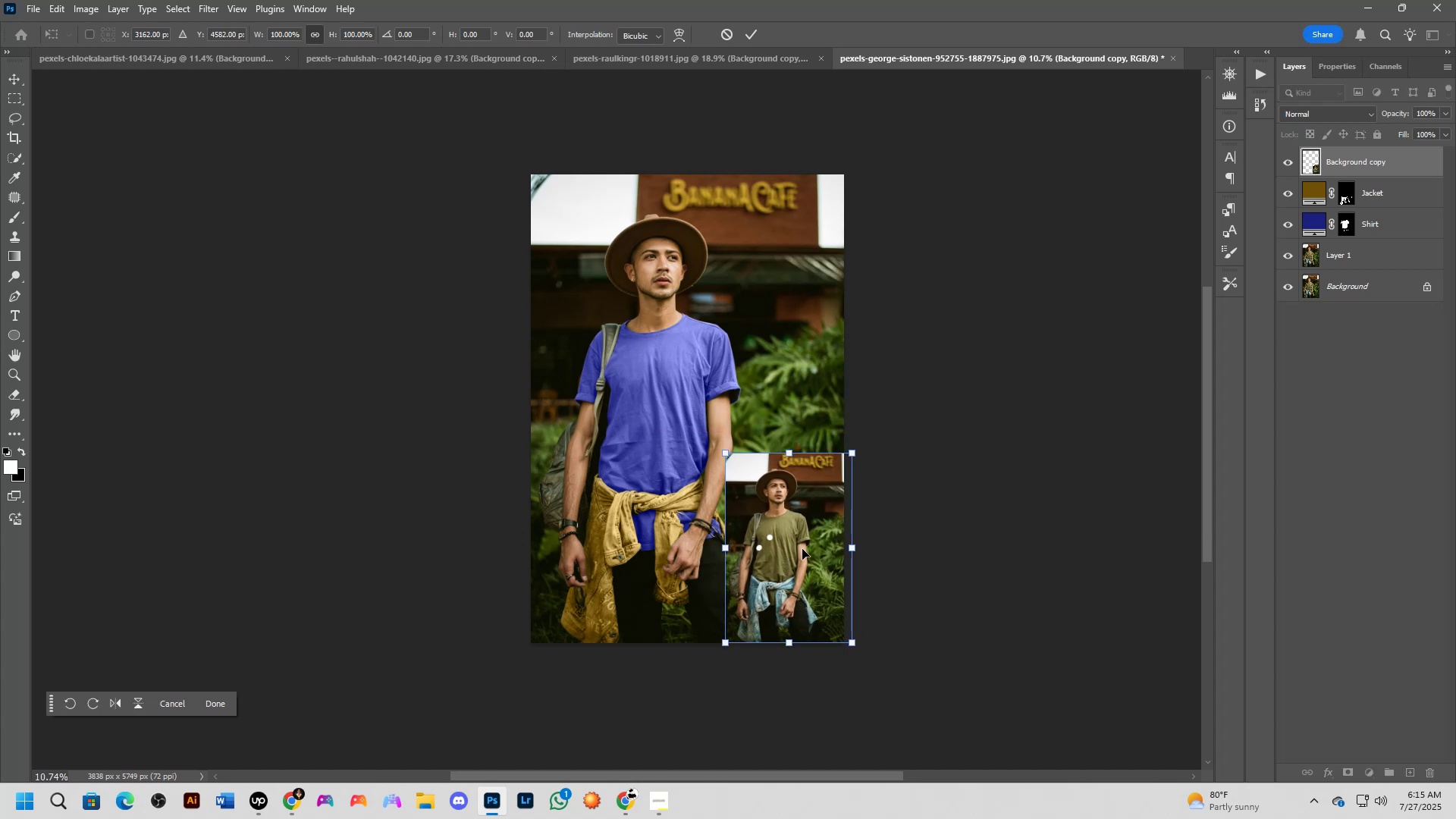 
key(Control+Z)
 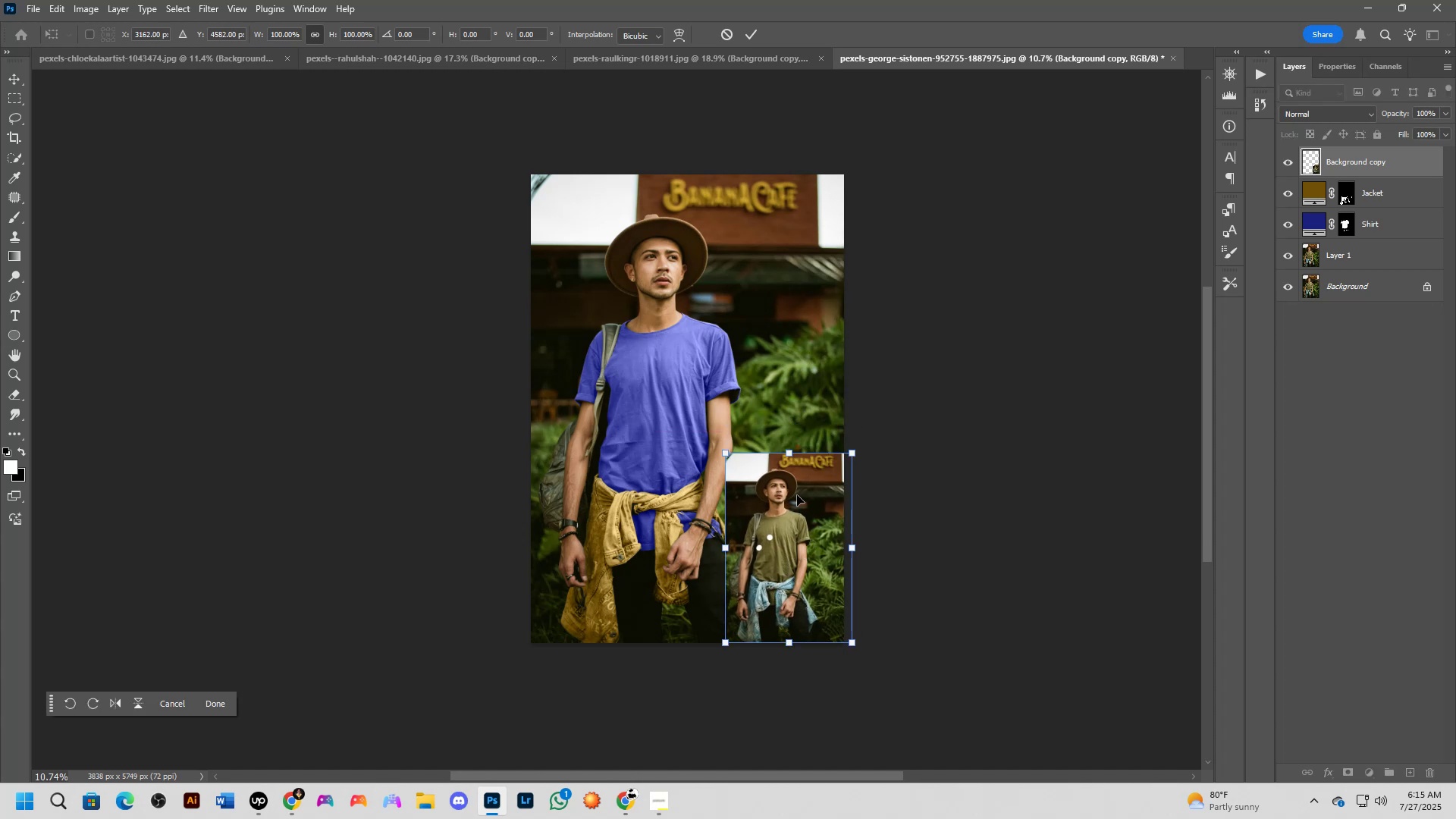 
hold_key(key=ControlLeft, duration=0.36)
 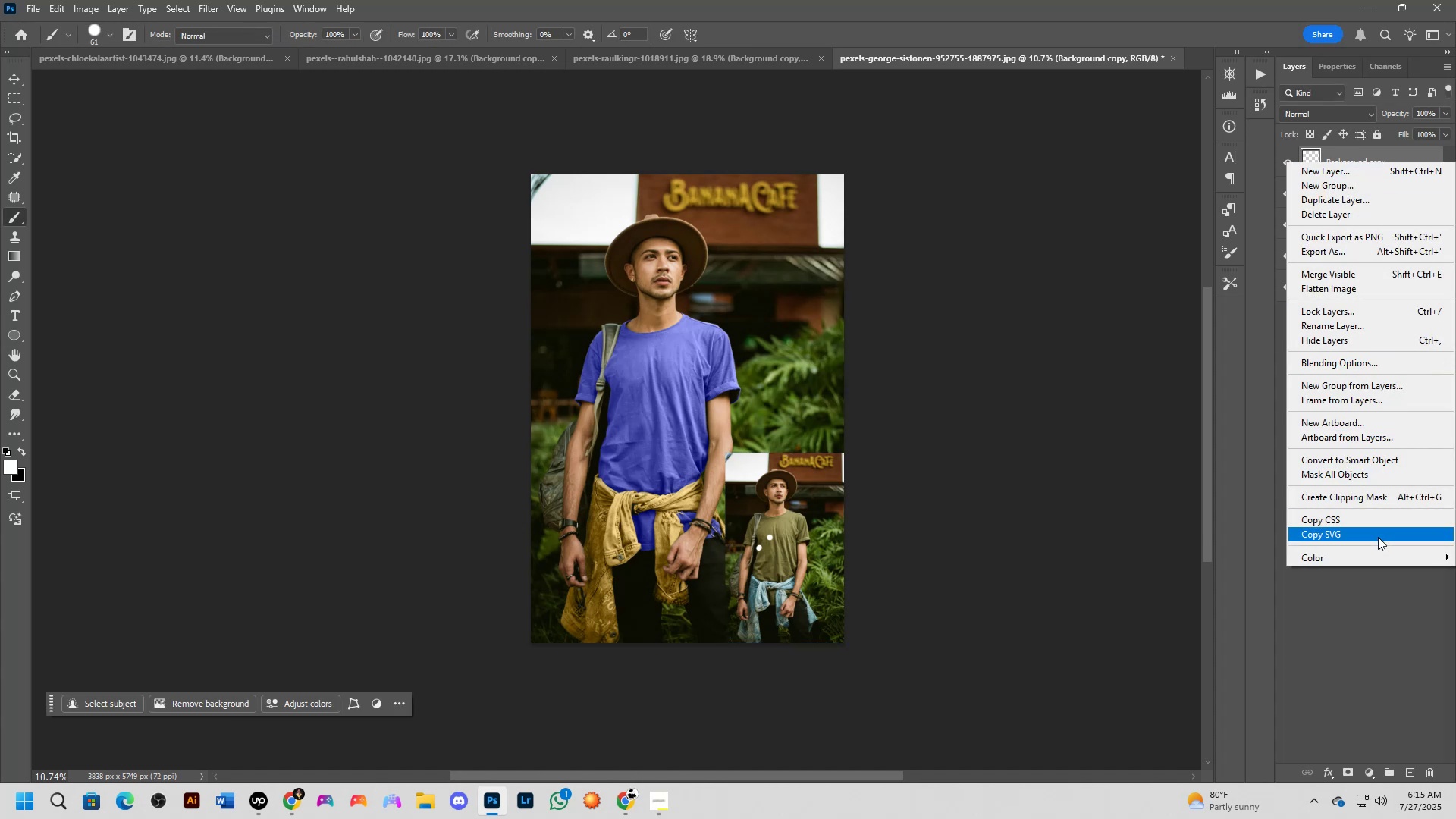 
wait(11.42)
 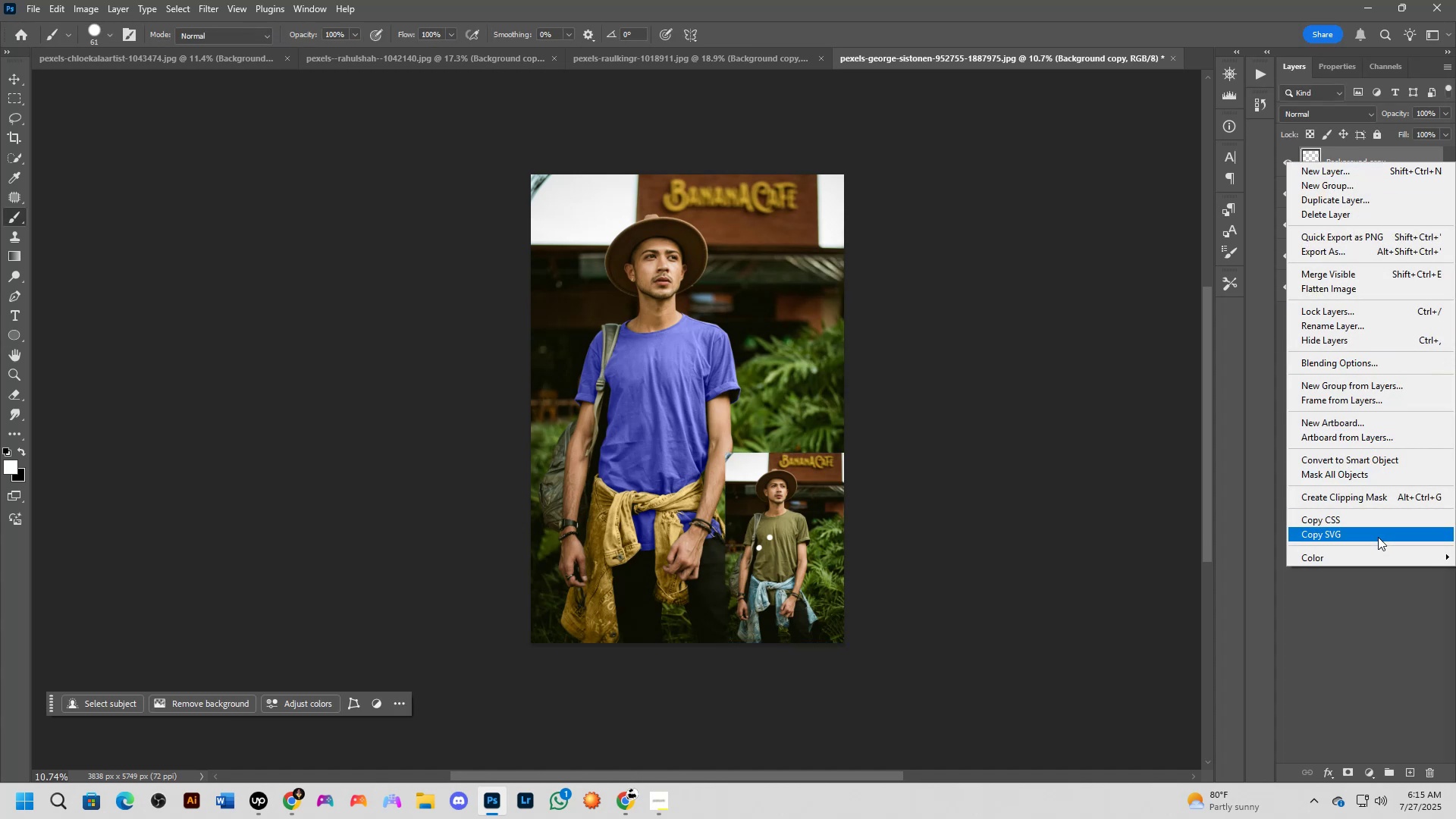 
left_click([1321, 213])
 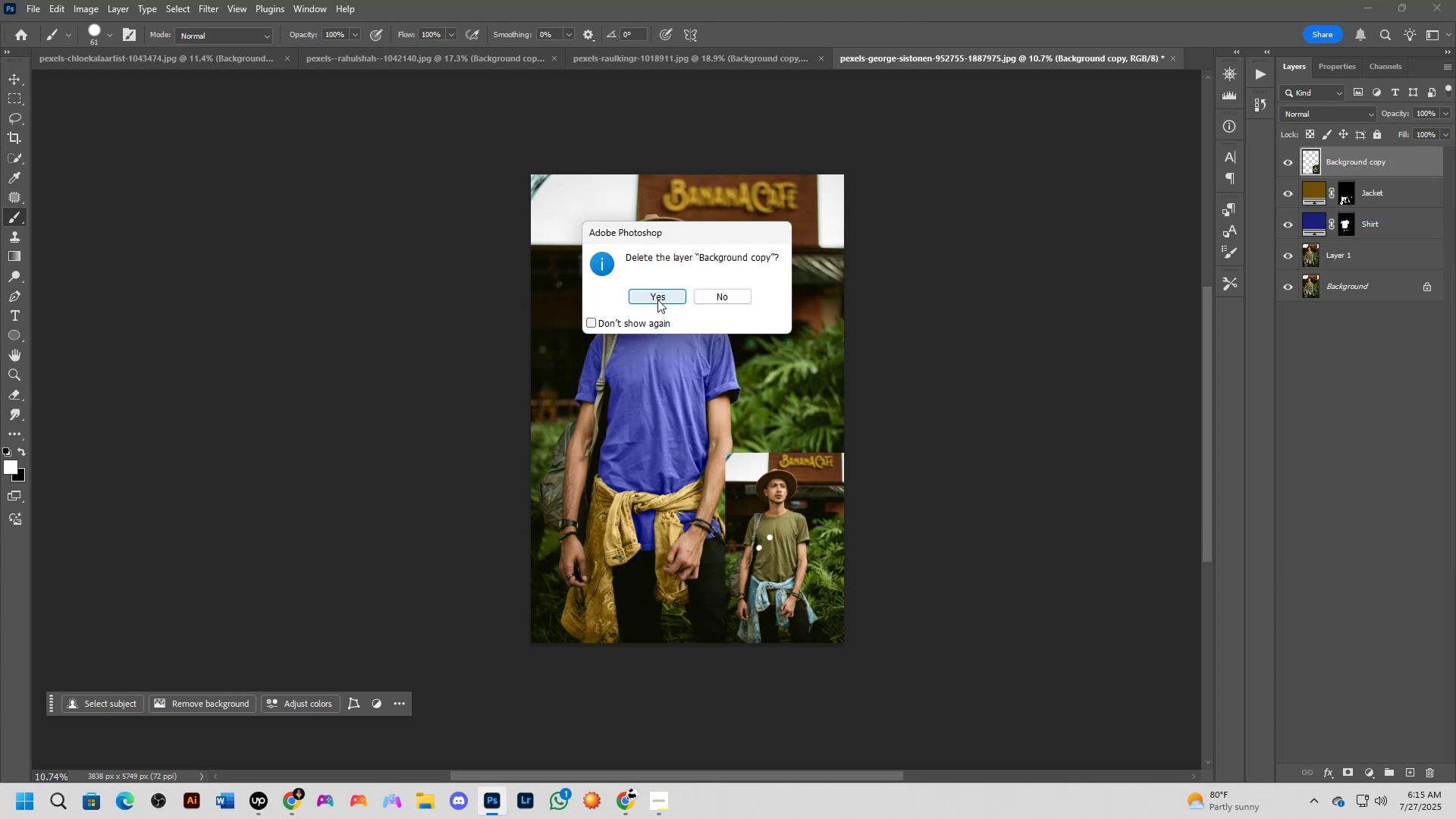 
left_click([659, 297])
 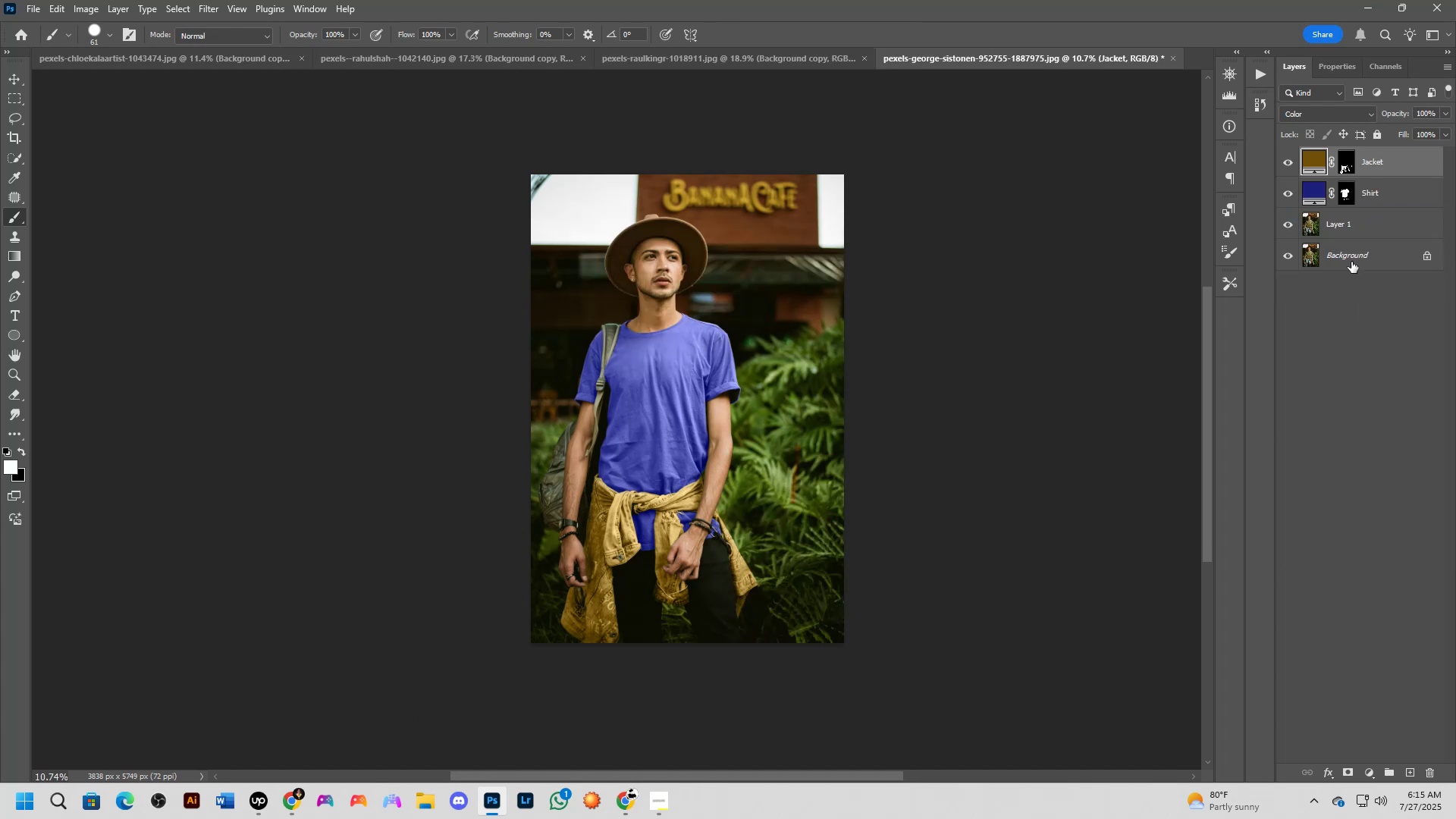 
left_click([1337, 256])
 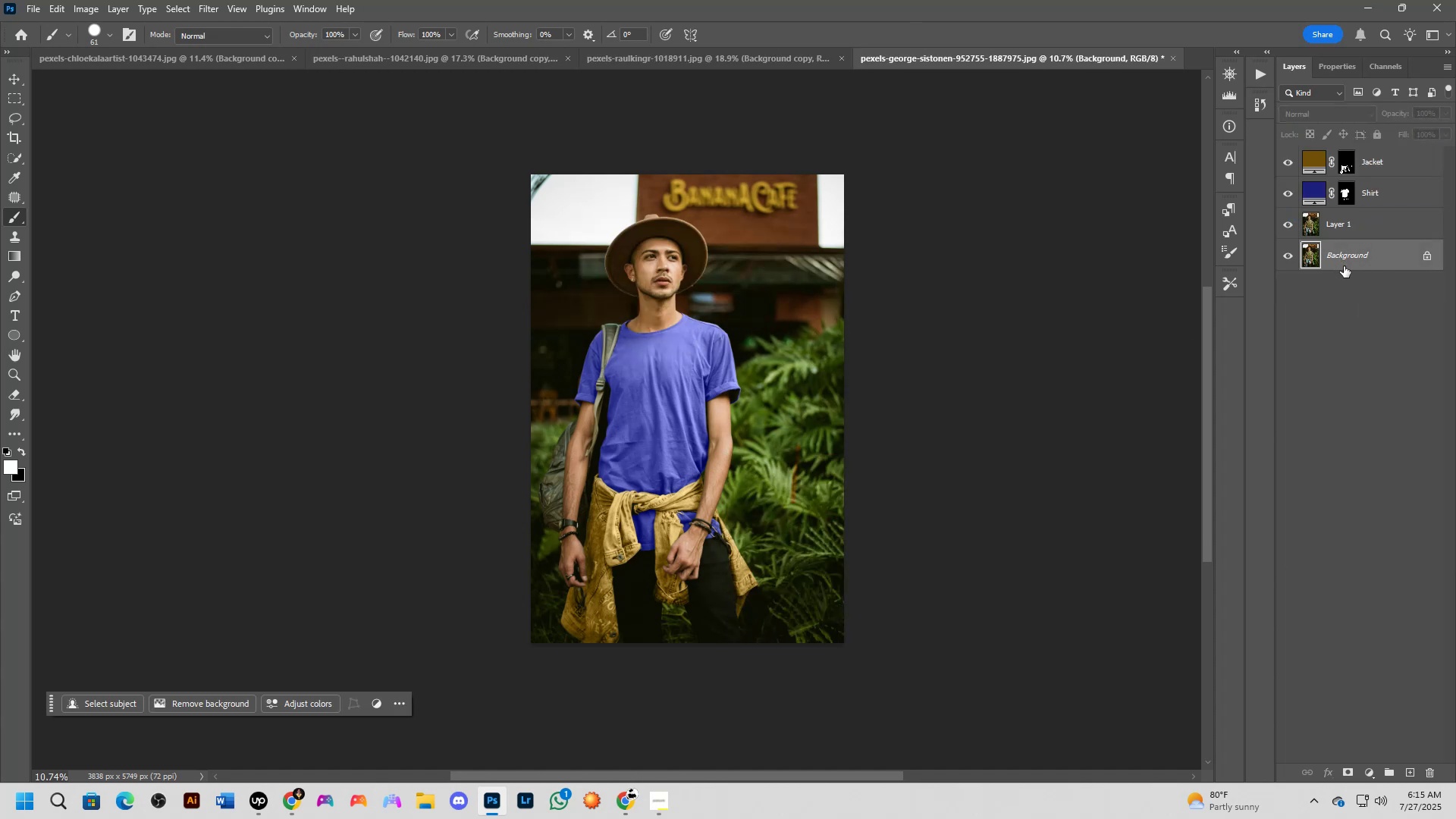 
key(Control+J)
 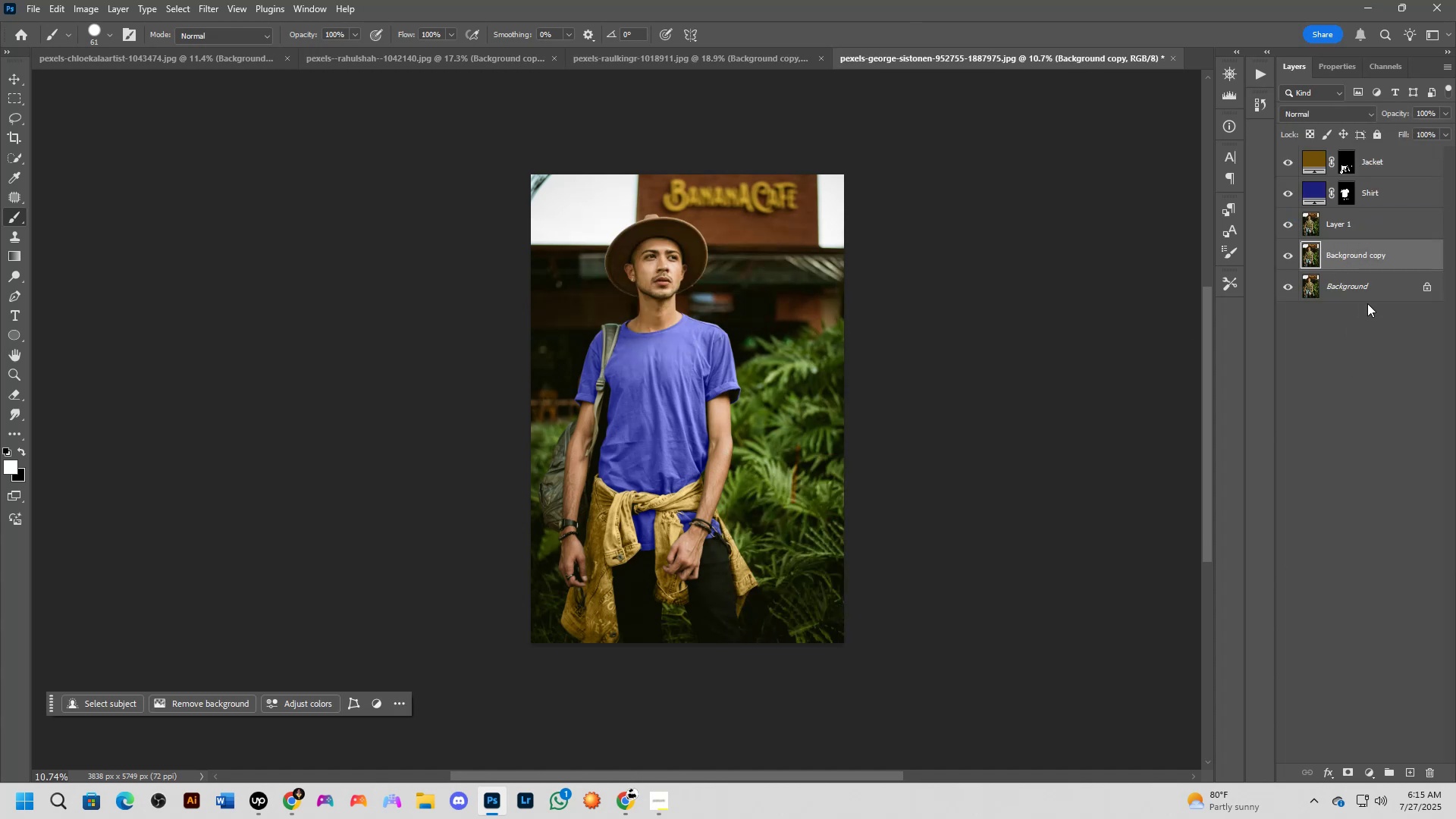 
left_click_drag(start_coordinate=[1358, 255], to_coordinate=[1352, 152])
 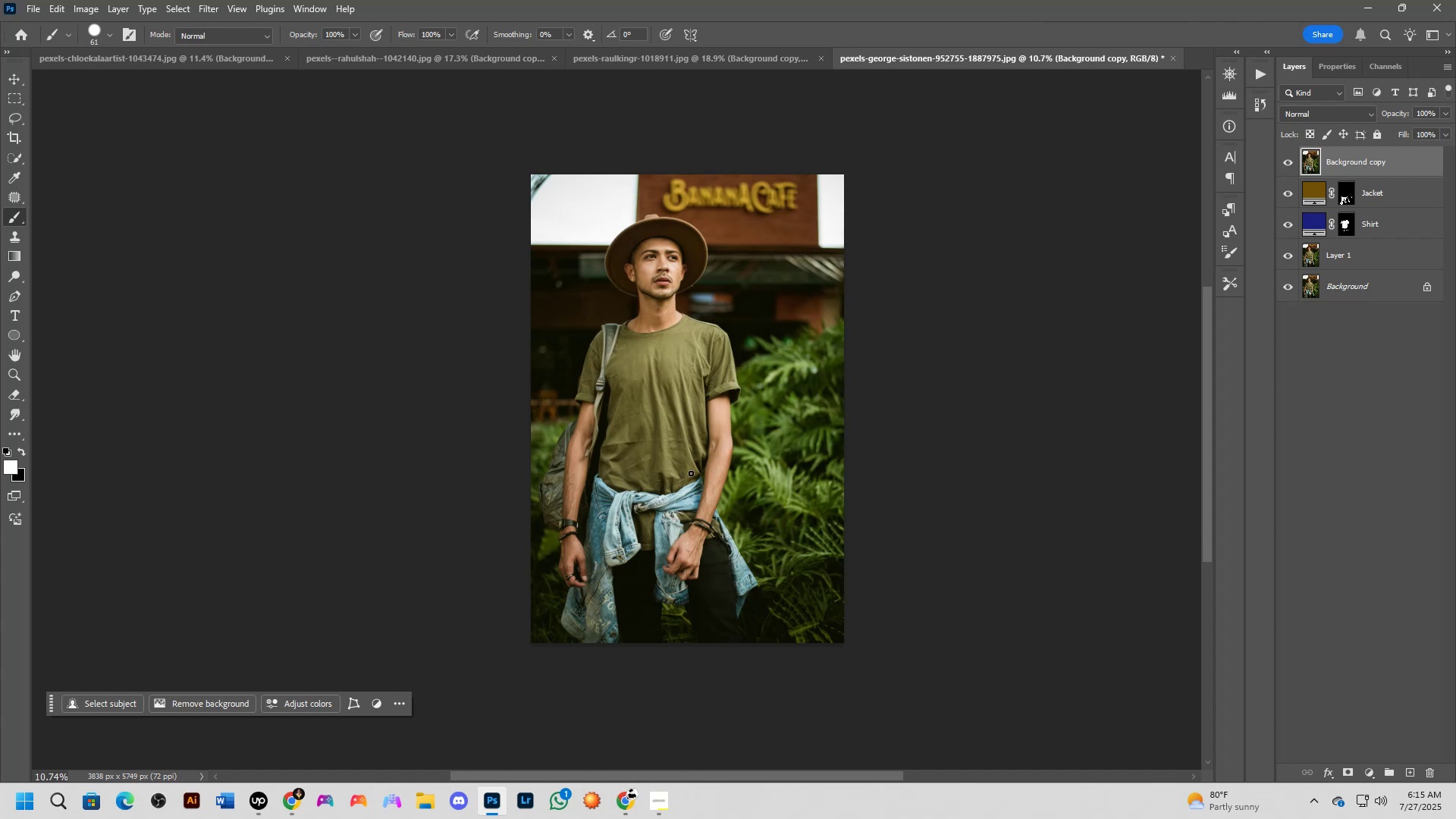 
key(Control+T)
 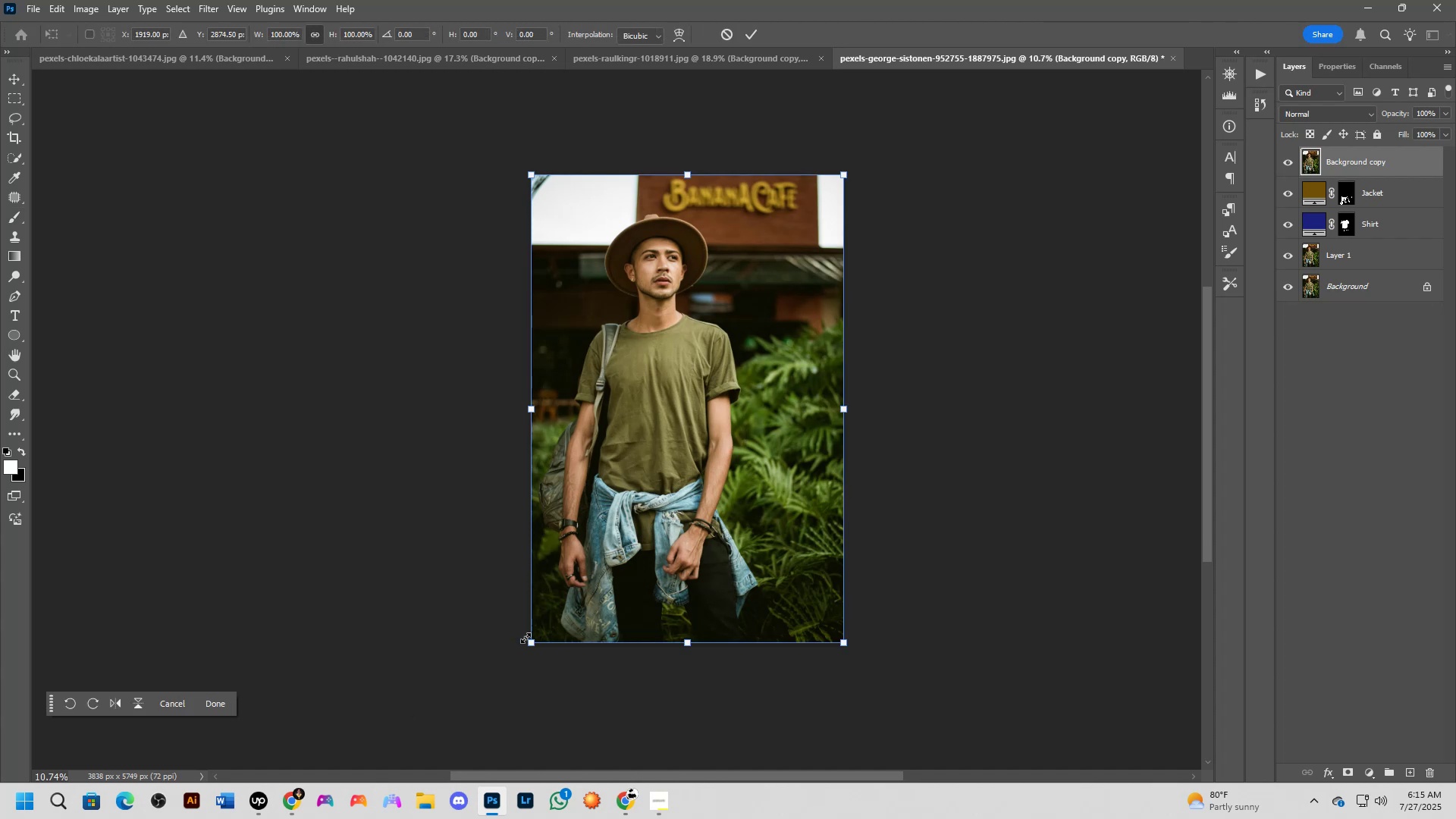 
left_click_drag(start_coordinate=[531, 646], to_coordinate=[725, 339])
 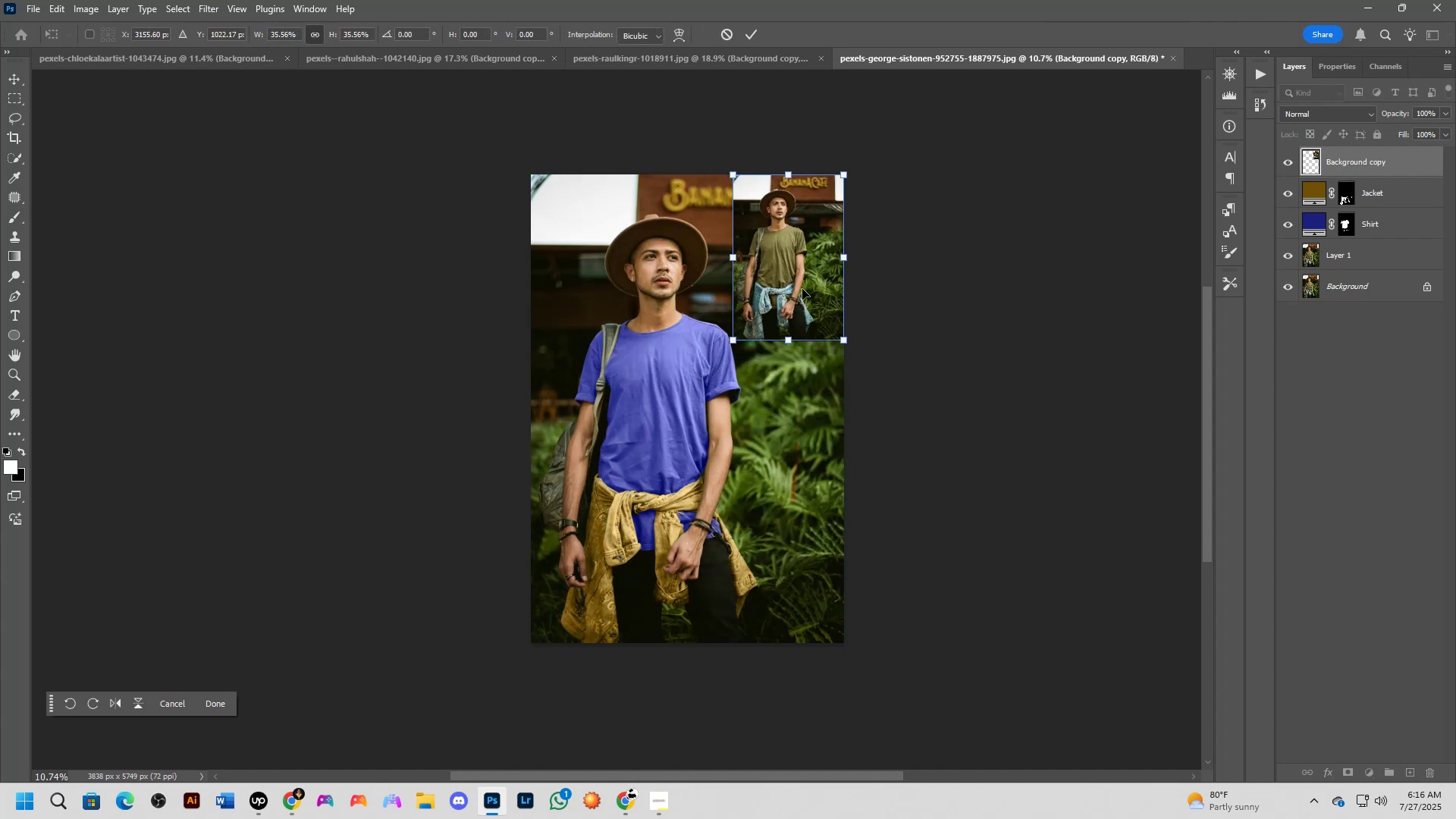 
left_click_drag(start_coordinate=[802, 290], to_coordinate=[807, 590])
 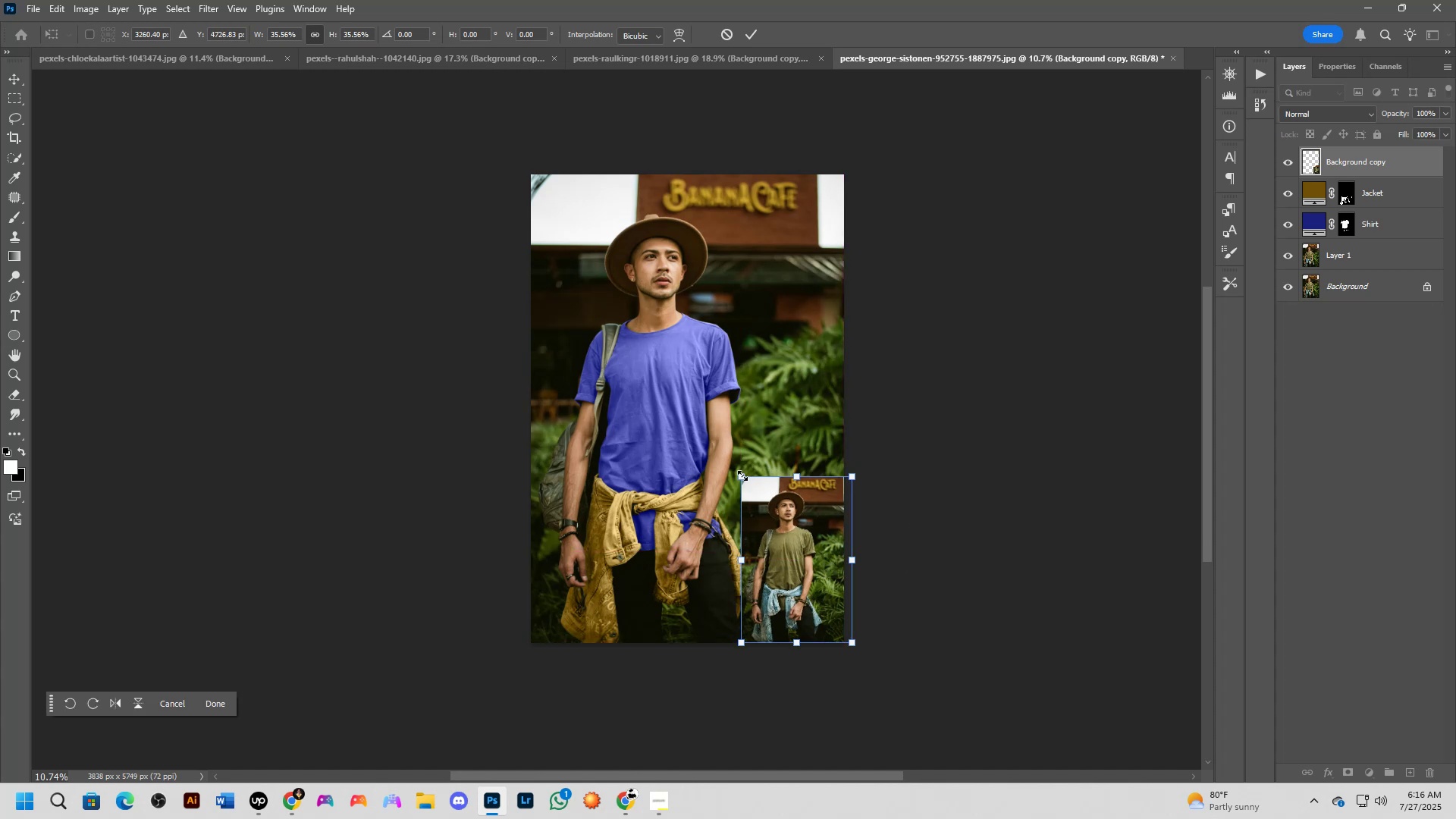 
left_click_drag(start_coordinate=[740, 472], to_coordinate=[736, 461])
 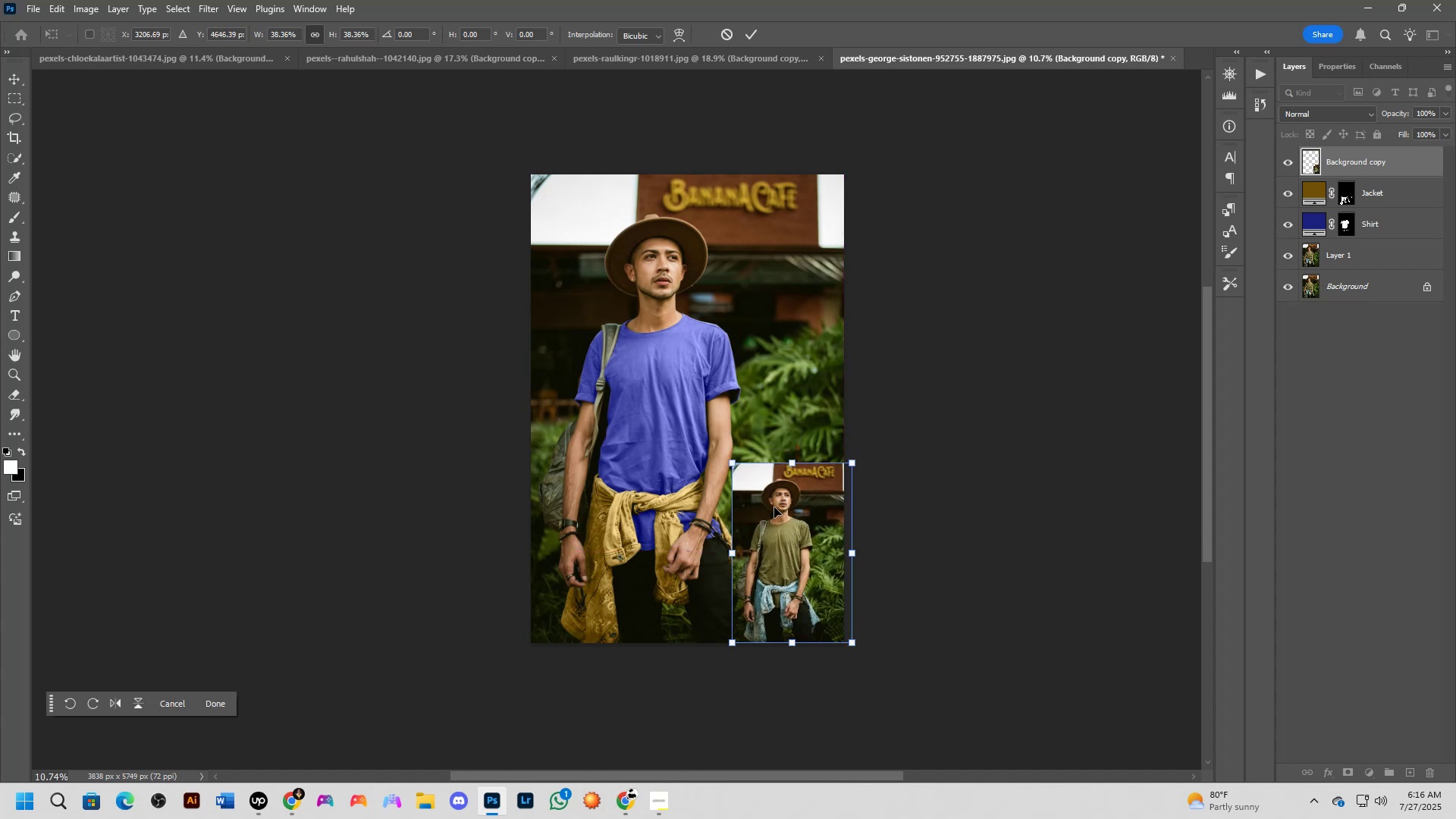 
left_click_drag(start_coordinate=[777, 512], to_coordinate=[777, 503])
 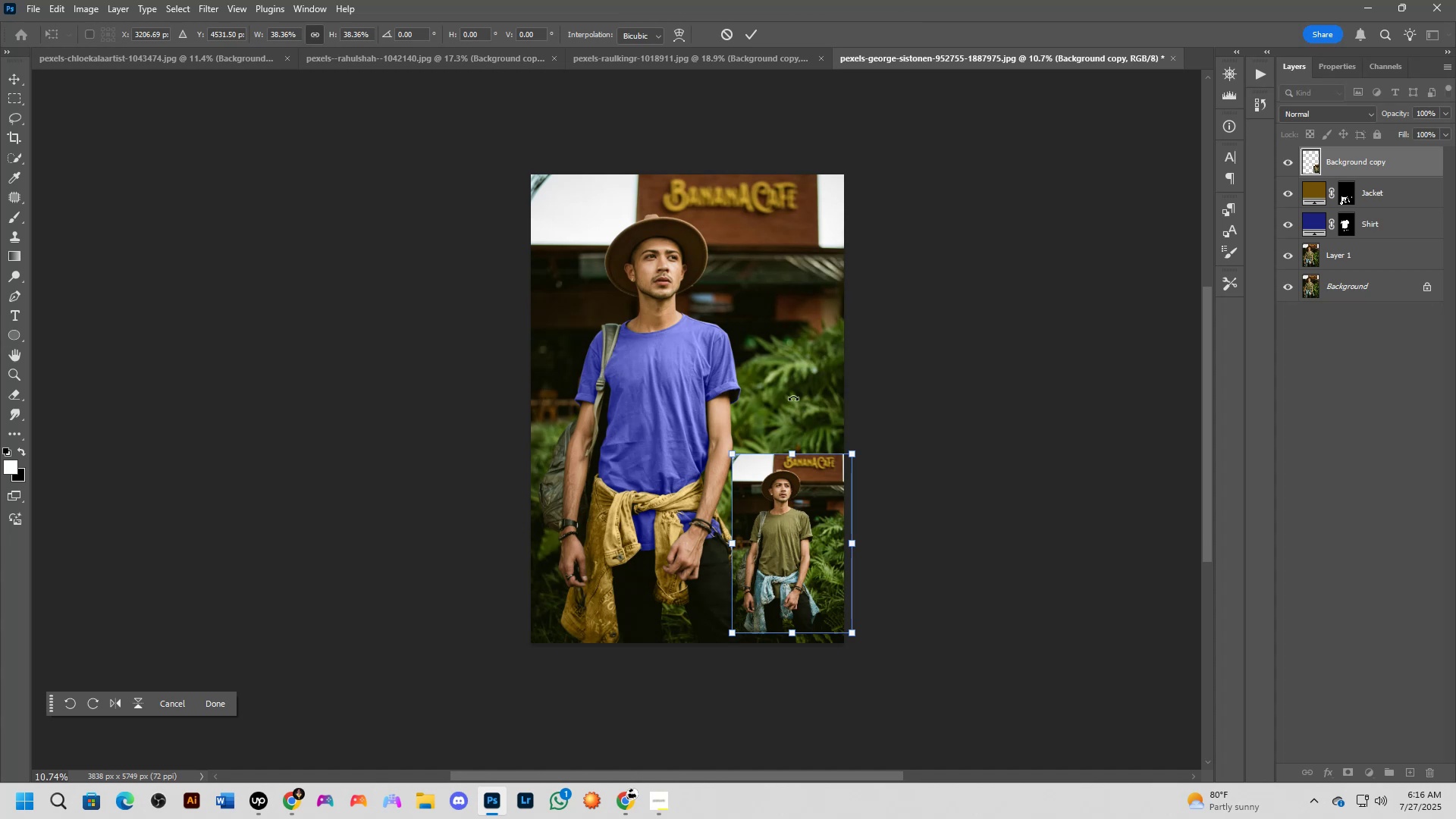 
left_click([793, 397])
 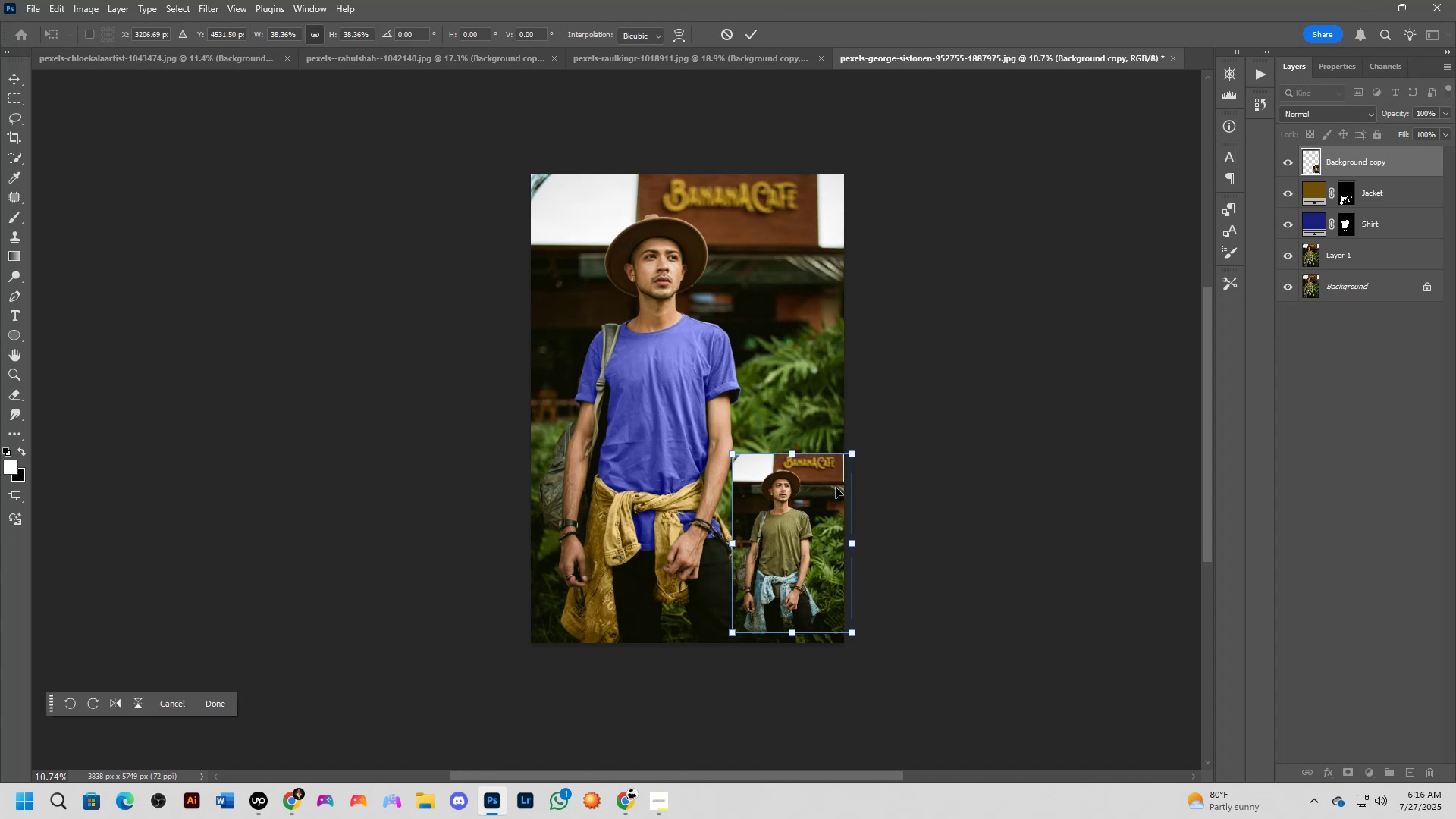 
key(Enter)
 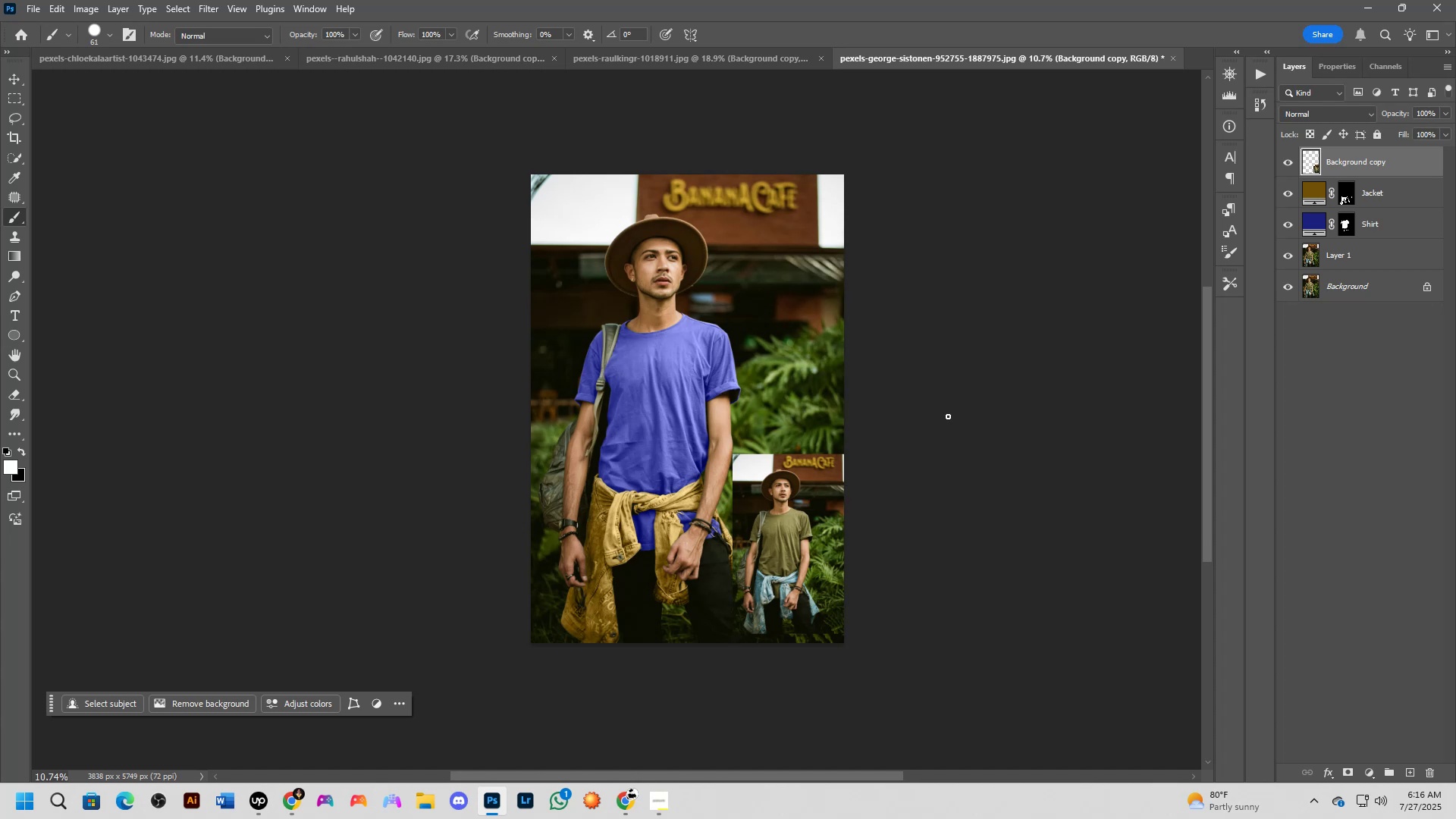 
wait(14.63)
 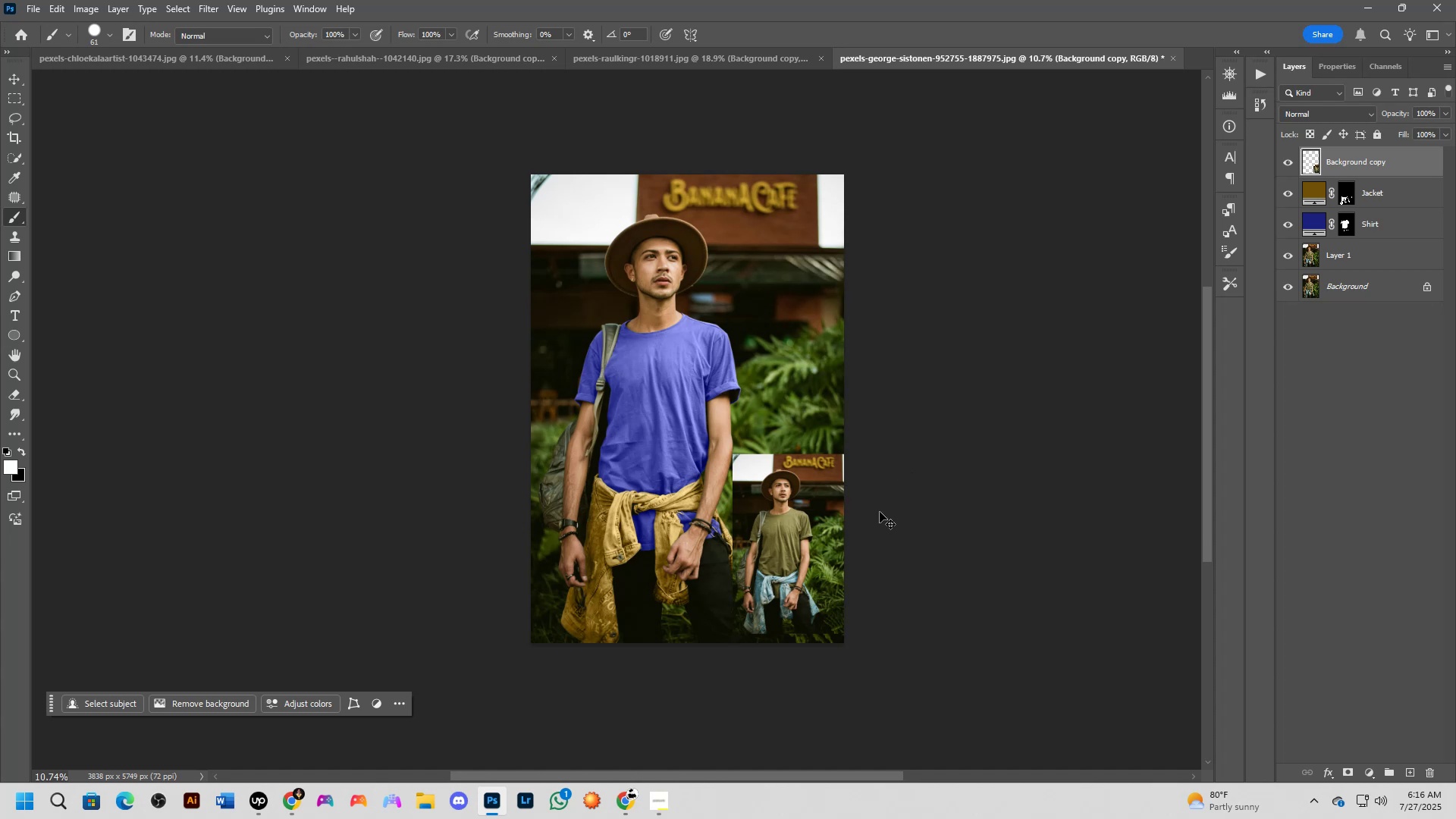 
key(Control+Shift+S)
 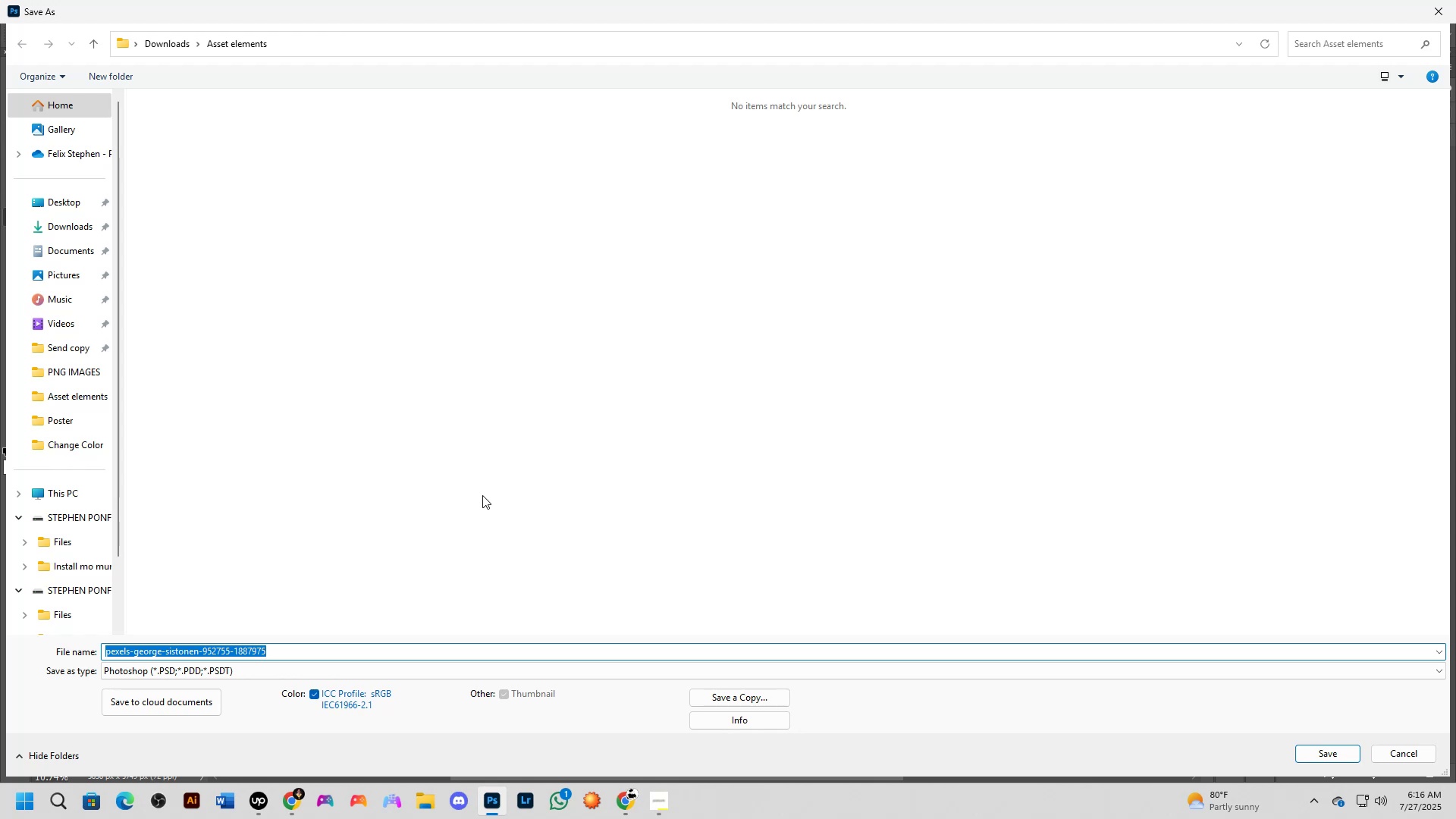 
left_click([740, 696])
 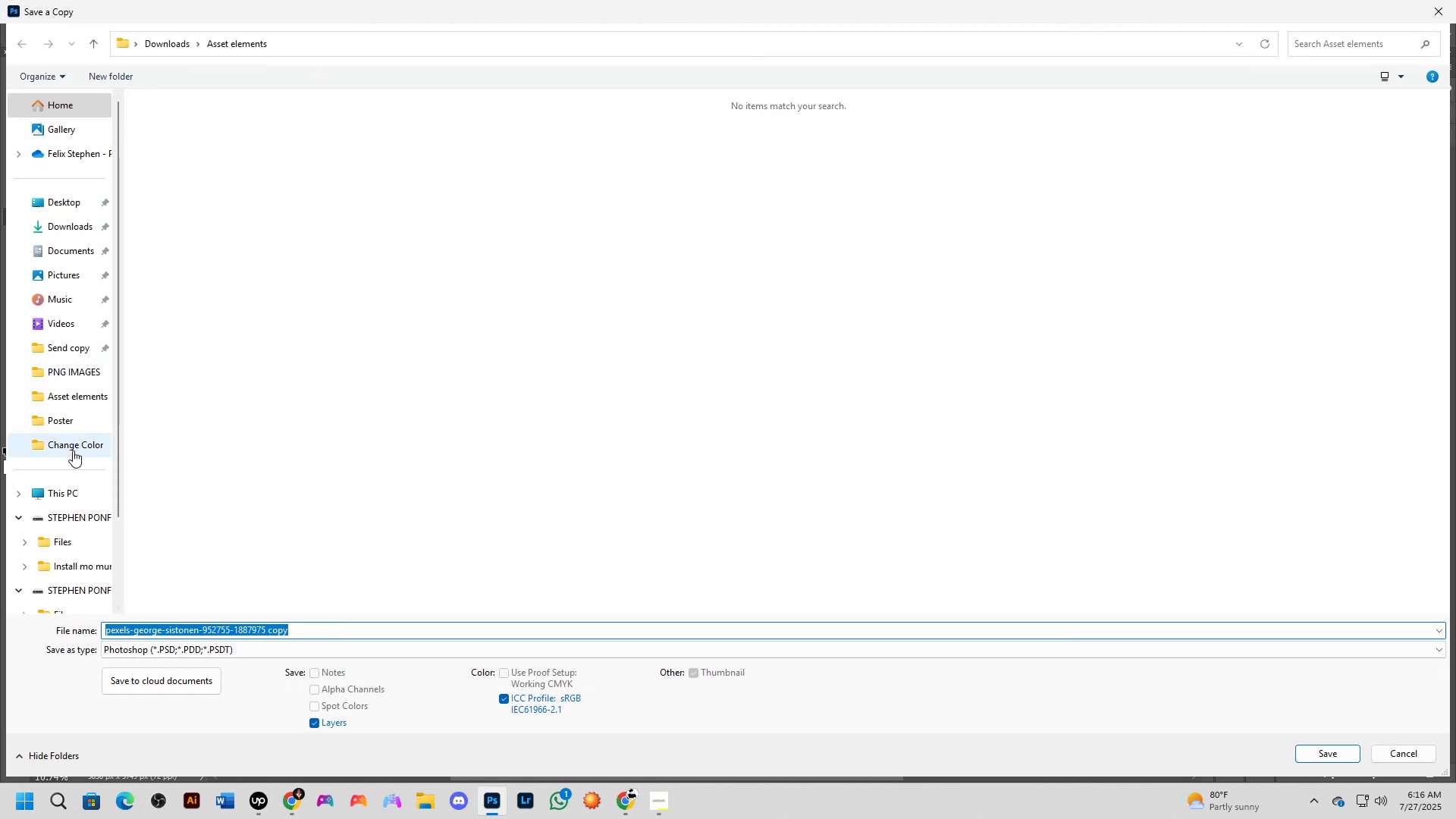 
wait(7.78)
 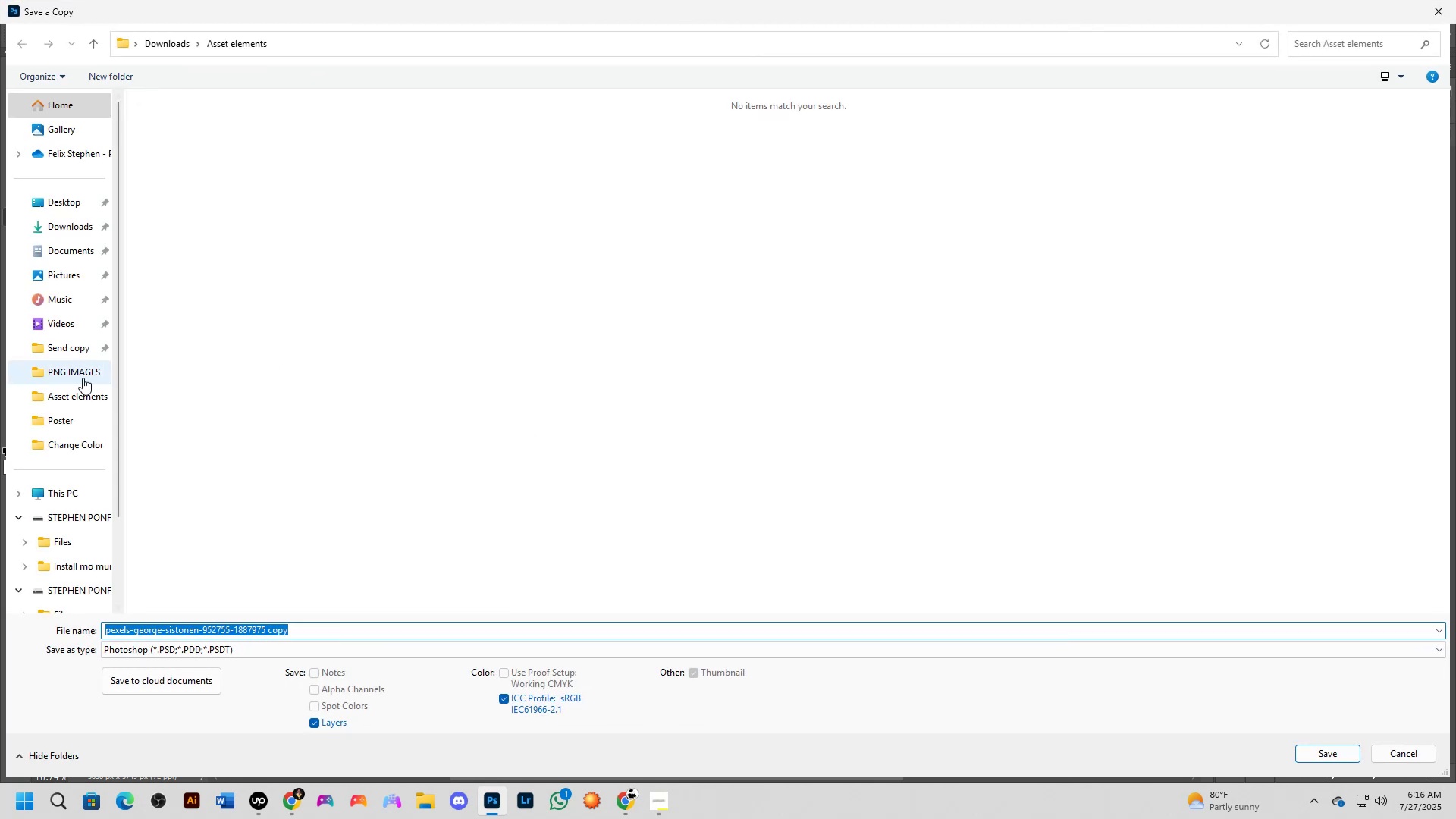 
left_click([73, 450])
 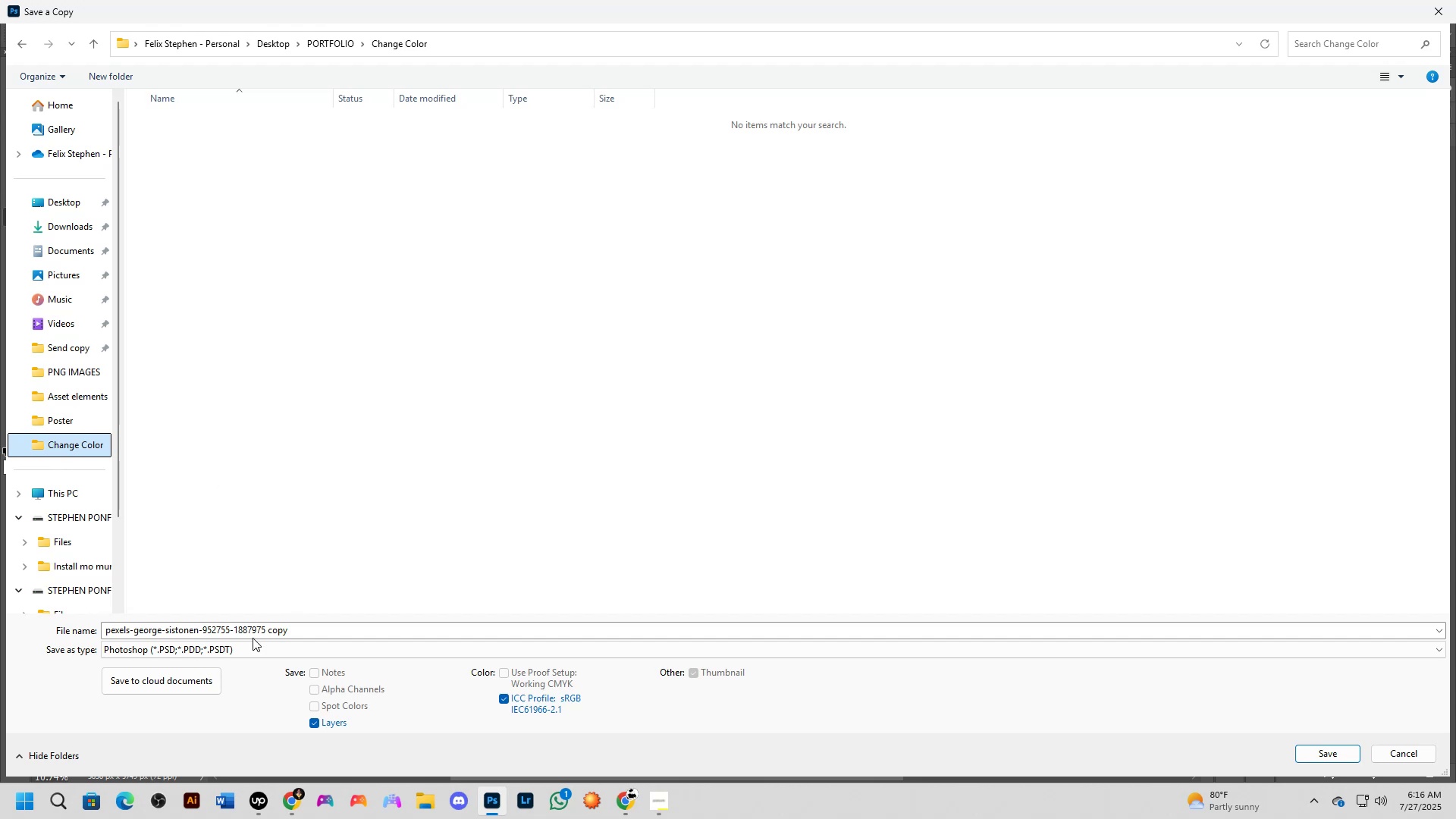 
left_click([240, 651])
 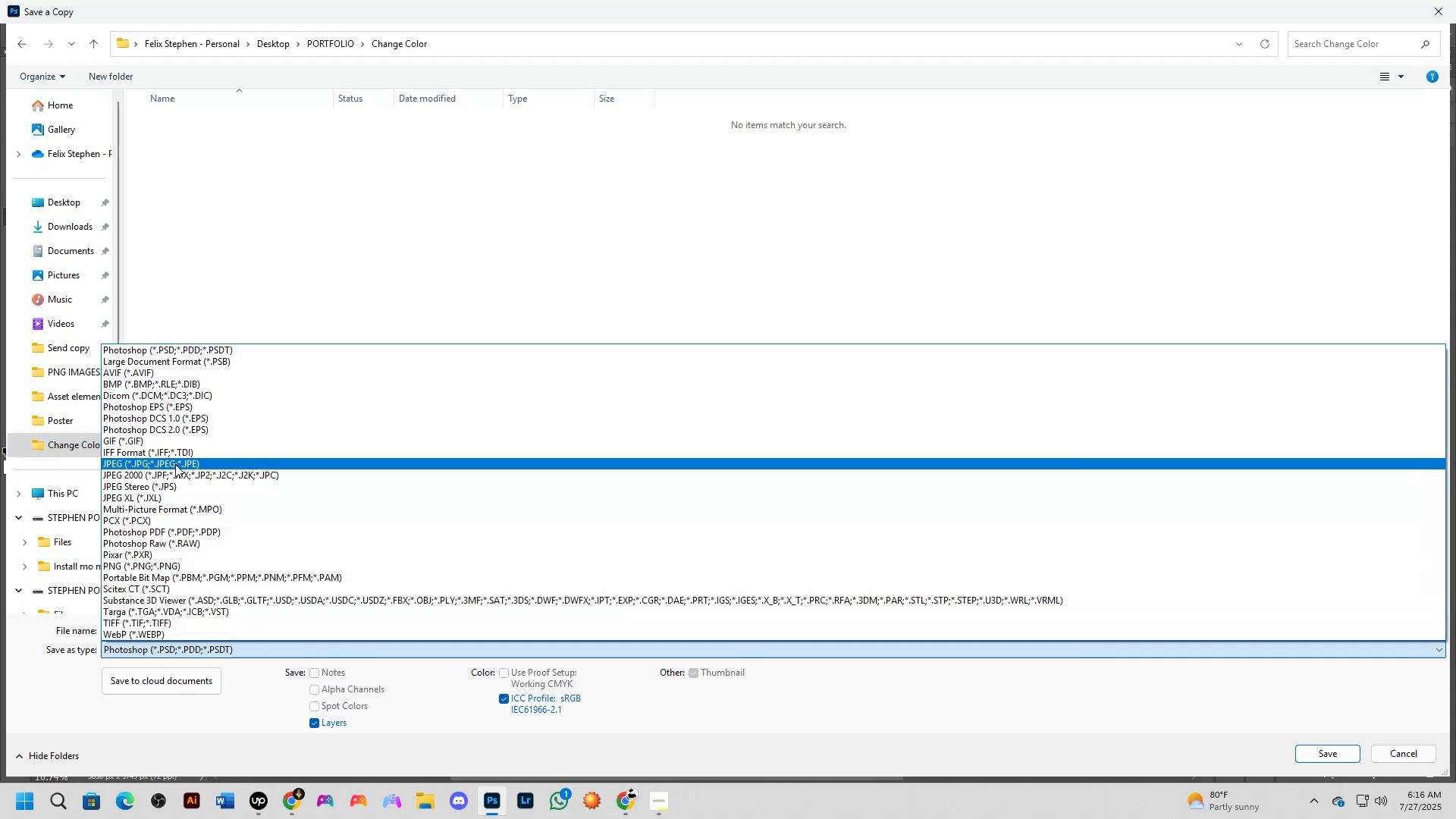 
wait(6.77)
 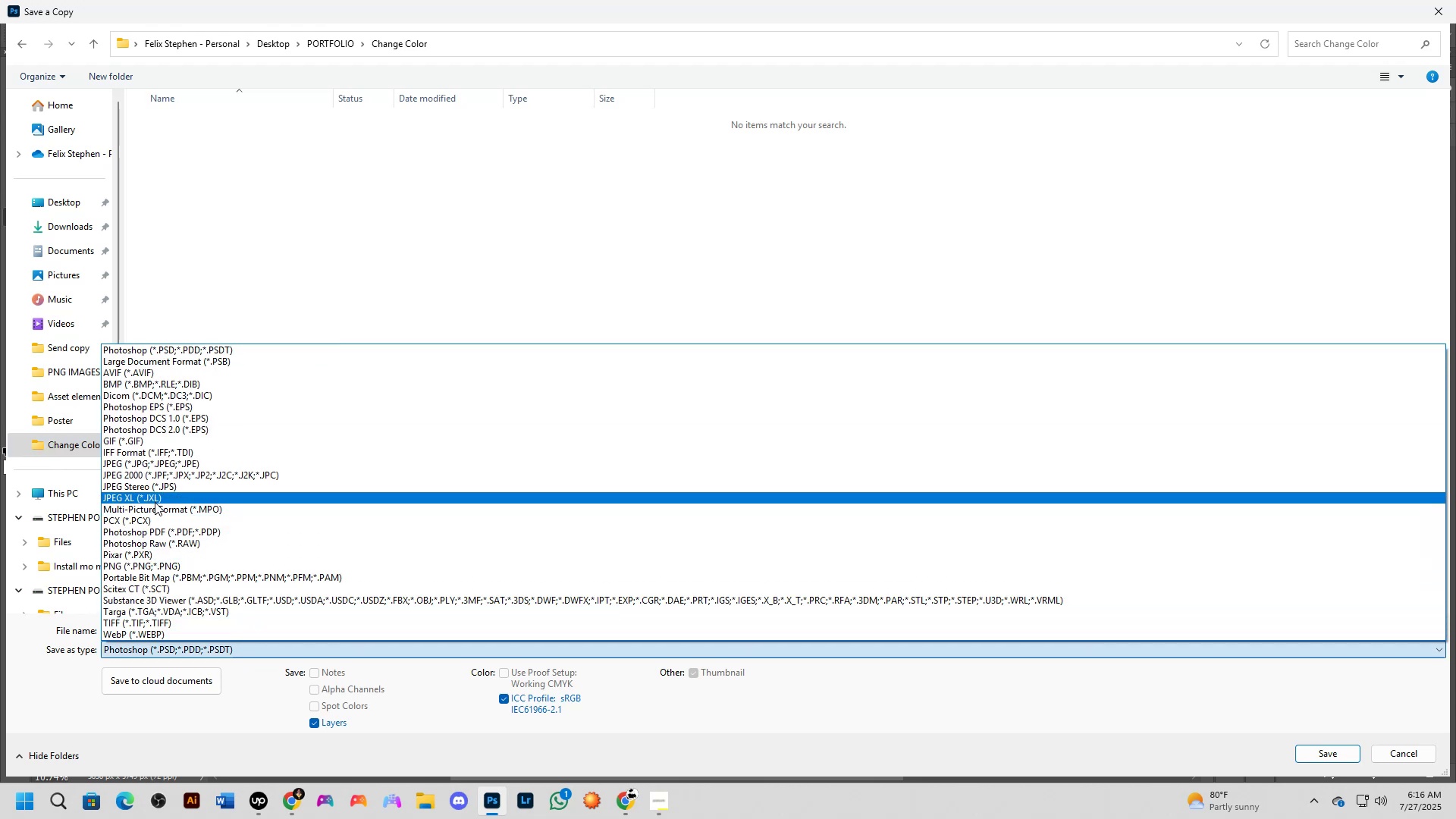 
left_click([181, 463])
 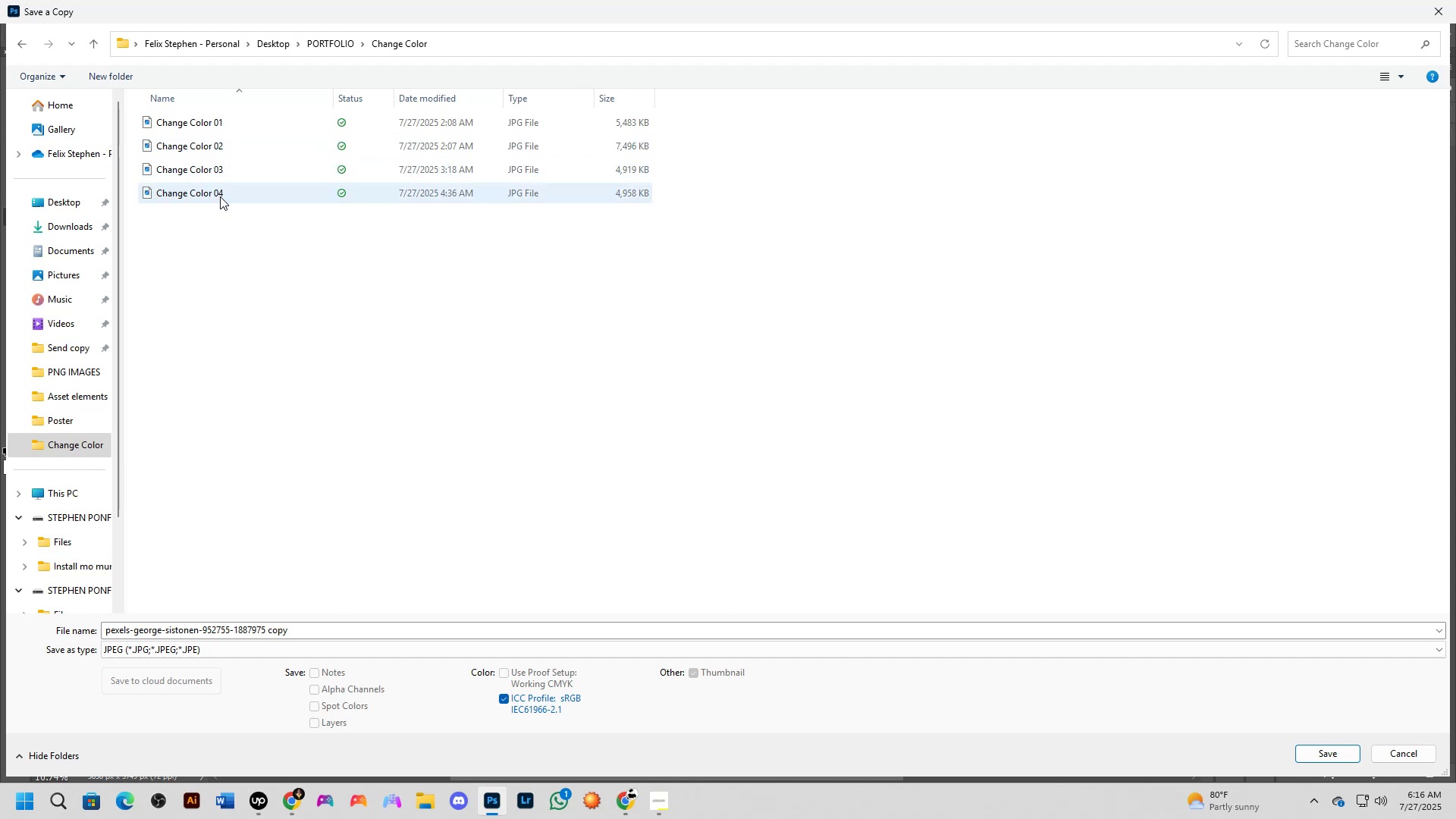 
left_click([245, 196])
 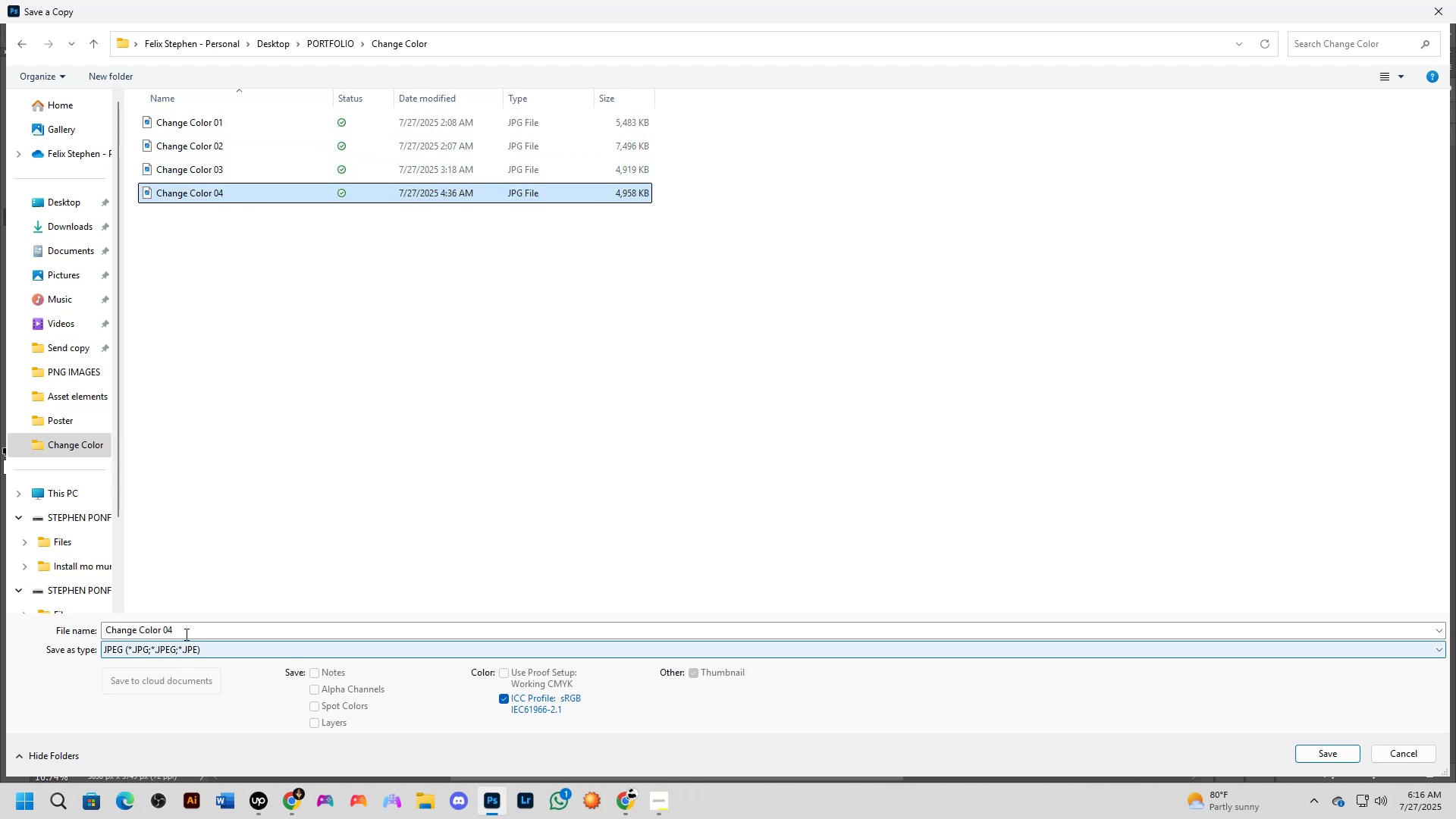 
left_click([186, 632])
 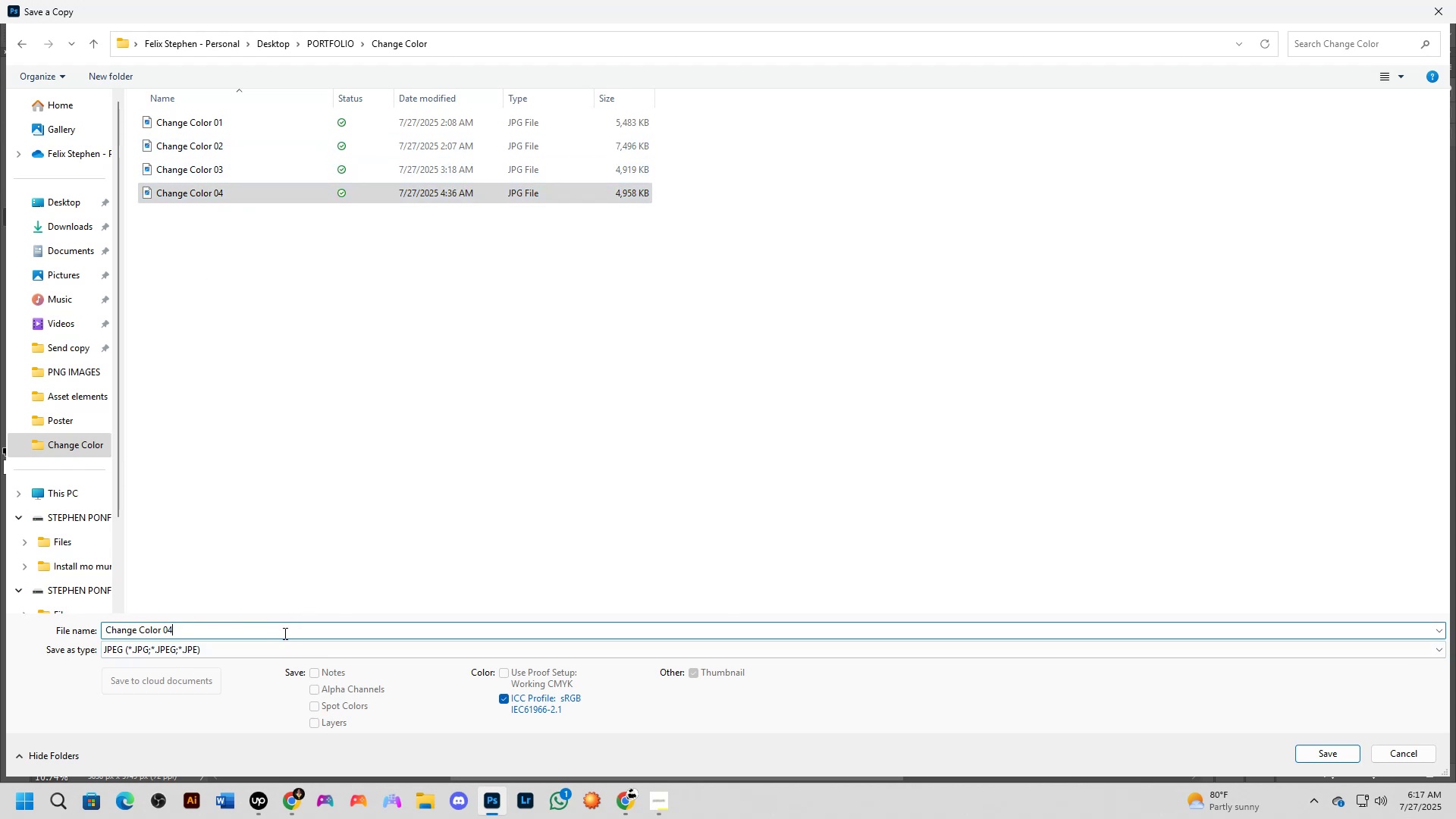 
key(Backspace)
 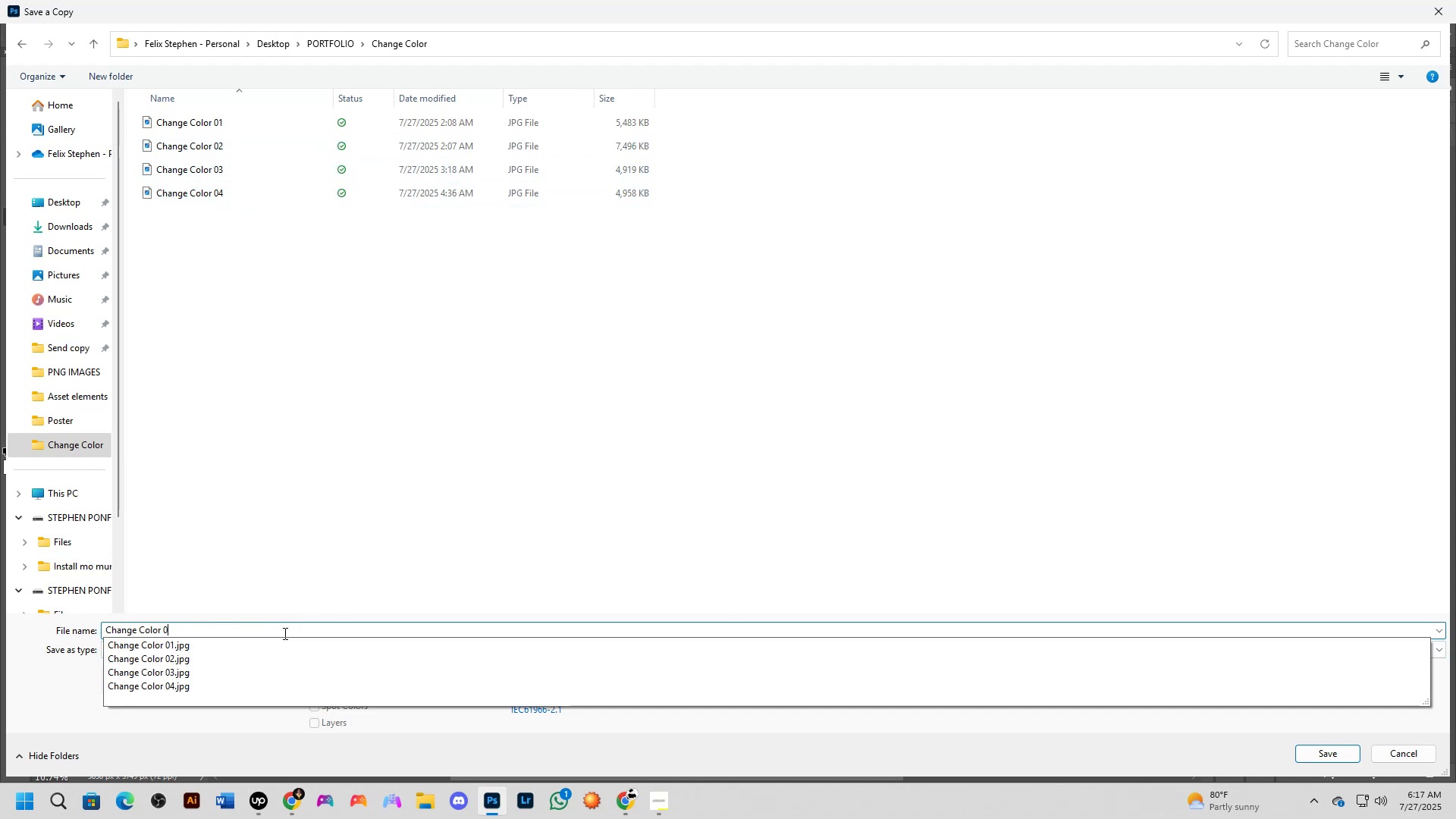 
key(5)
 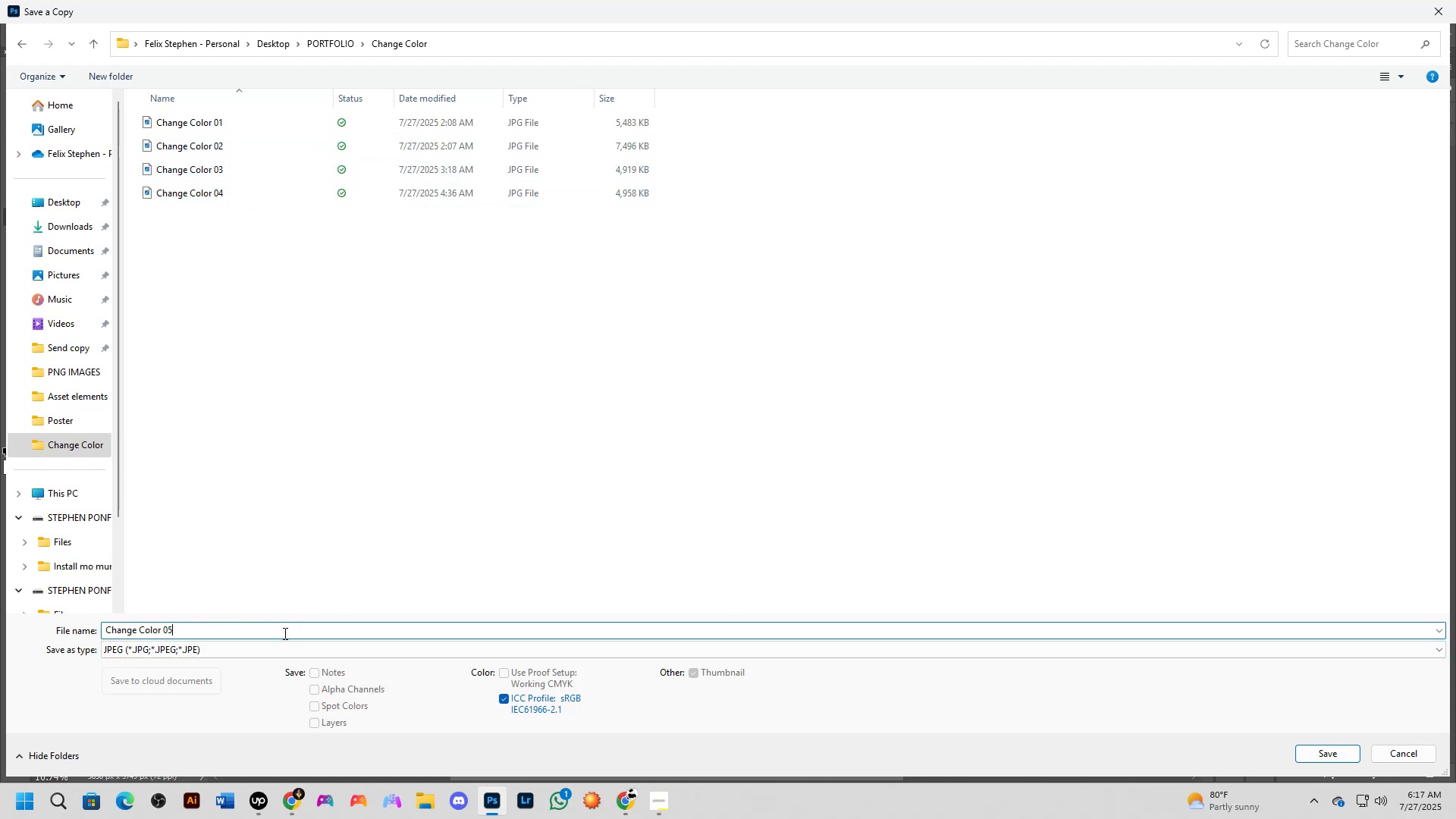 
key(Enter)
 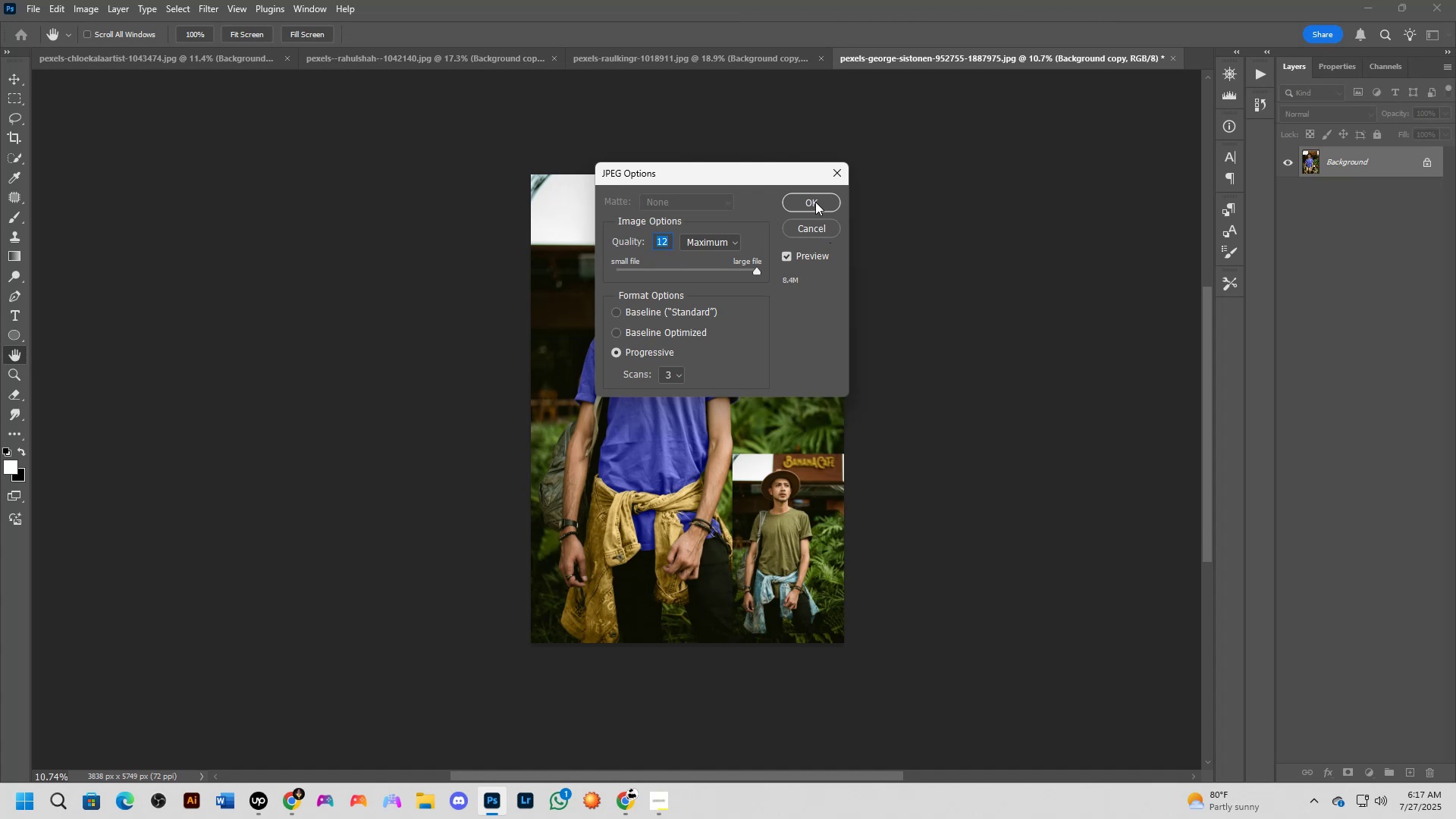 
wait(9.35)
 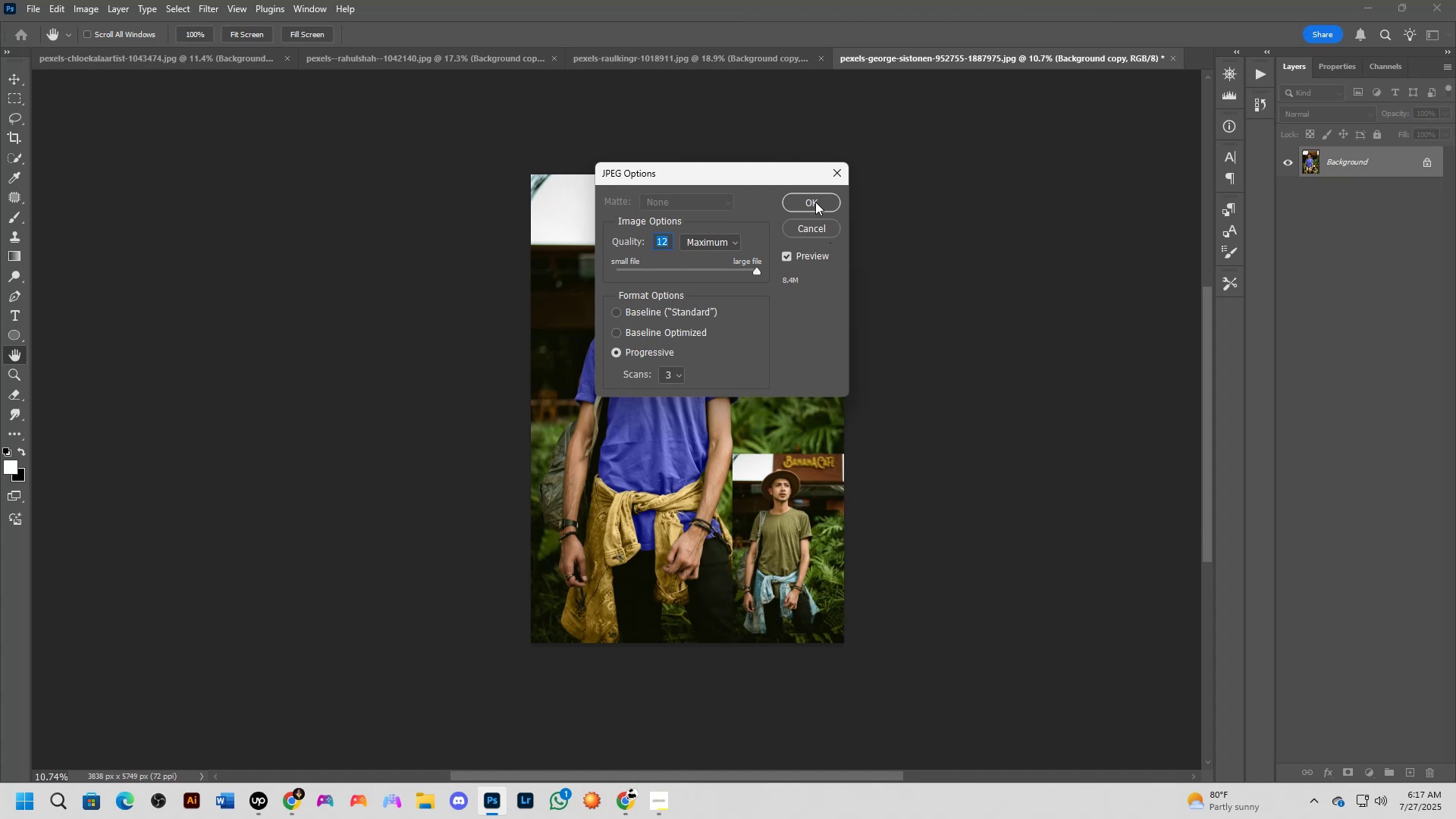 
left_click([815, 202])
 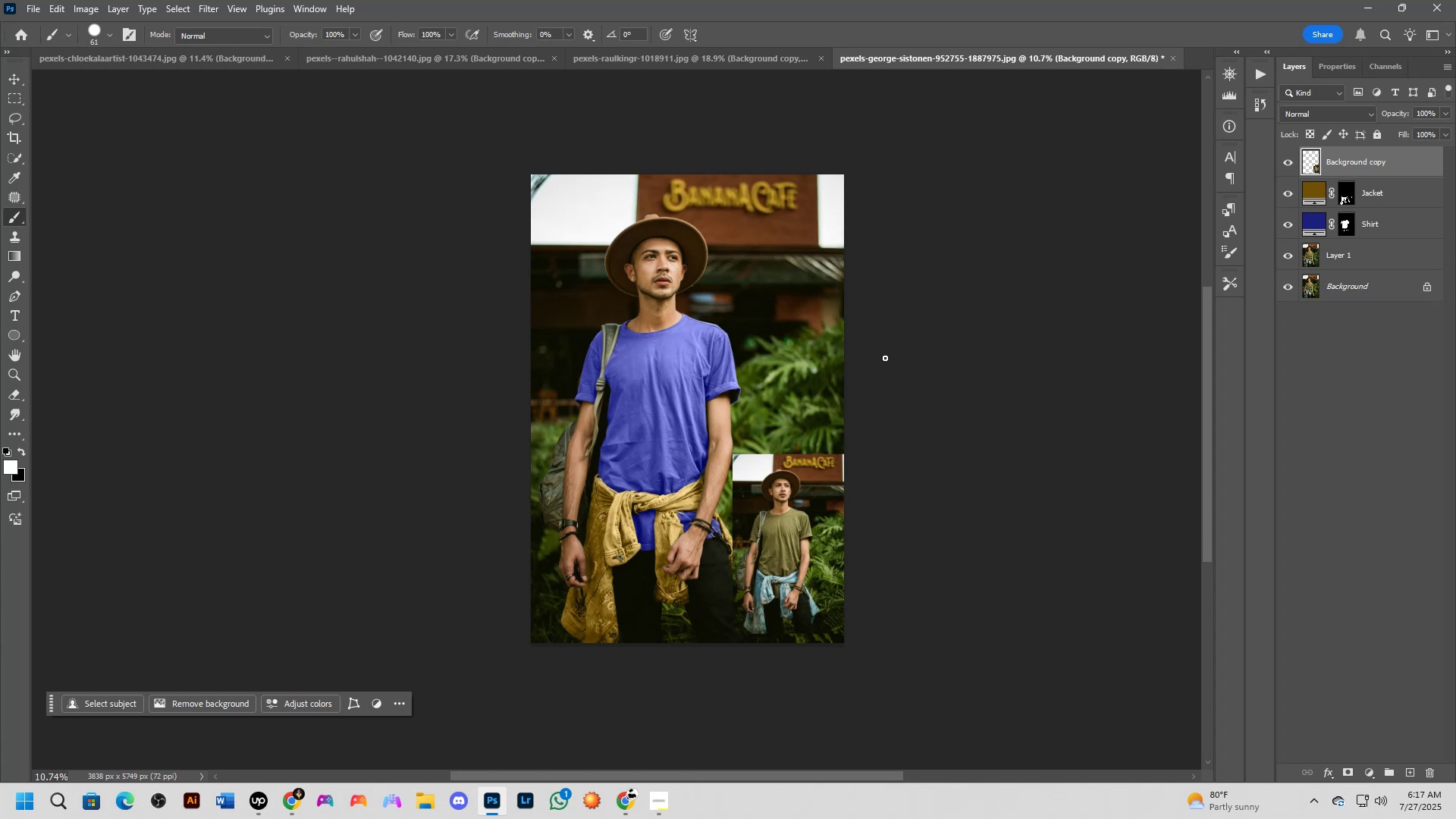 